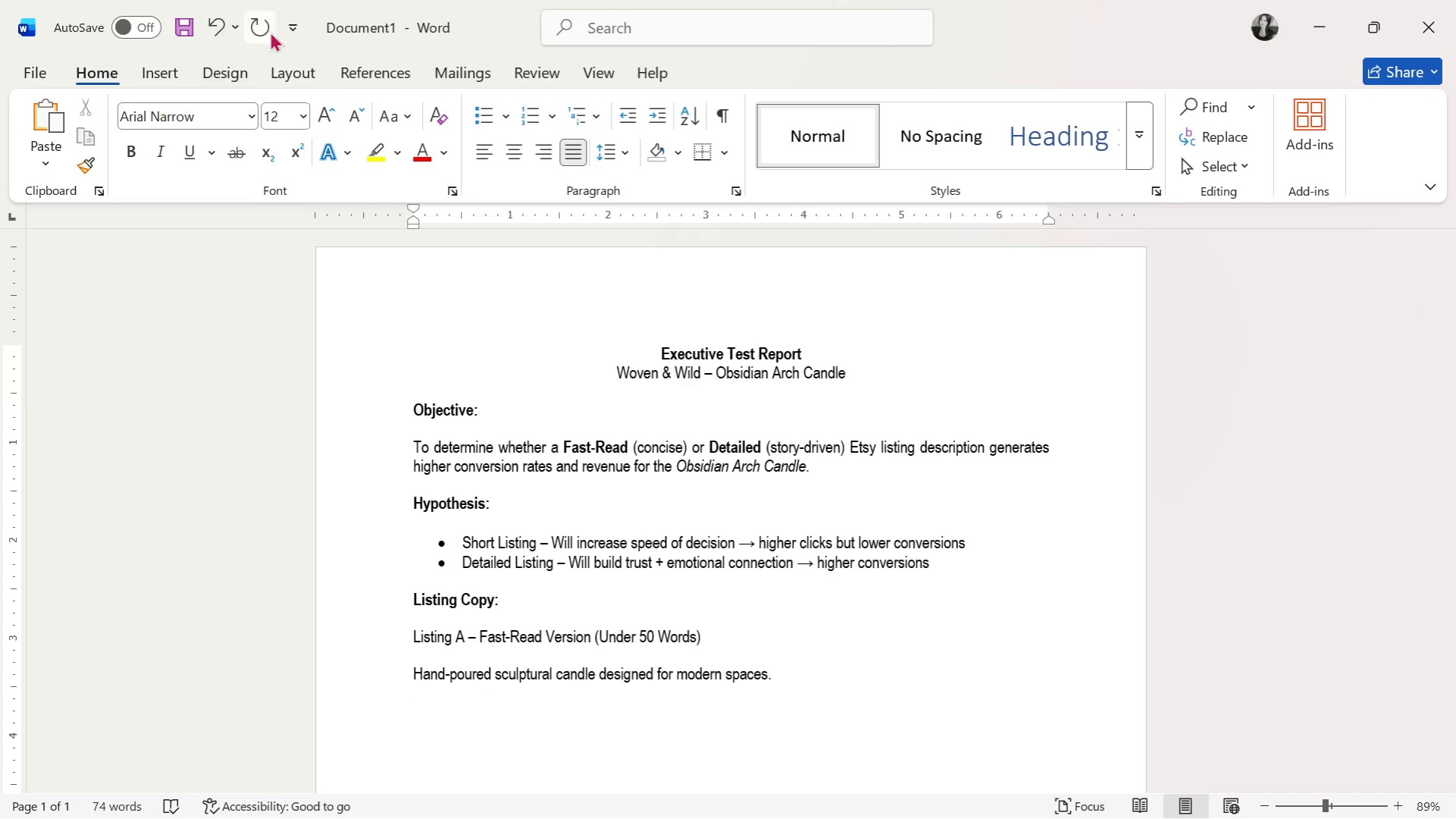 
left_click([484, 109])
 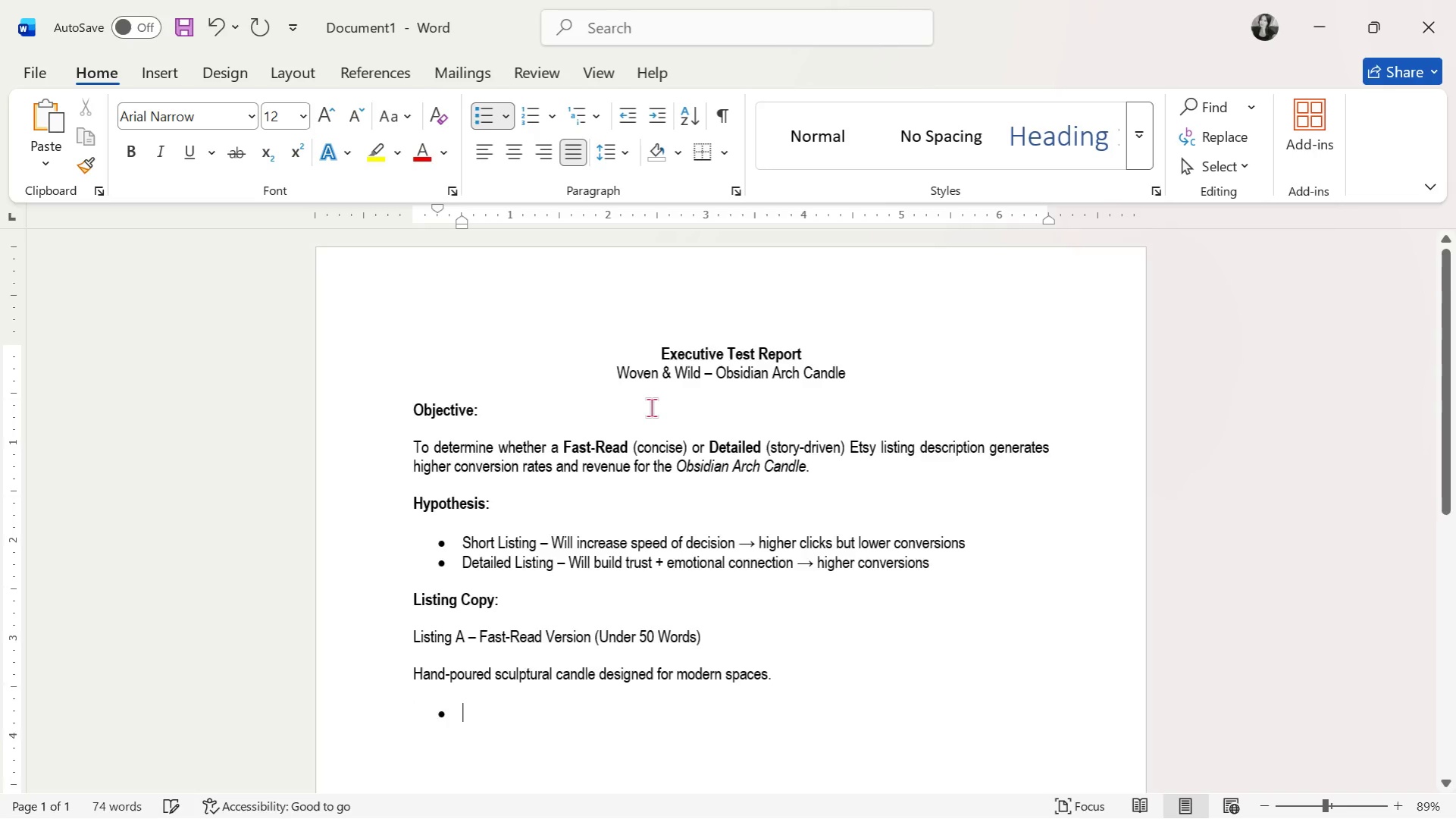 
scroll: coordinate [651, 407], scroll_direction: down, amount: 2.0
 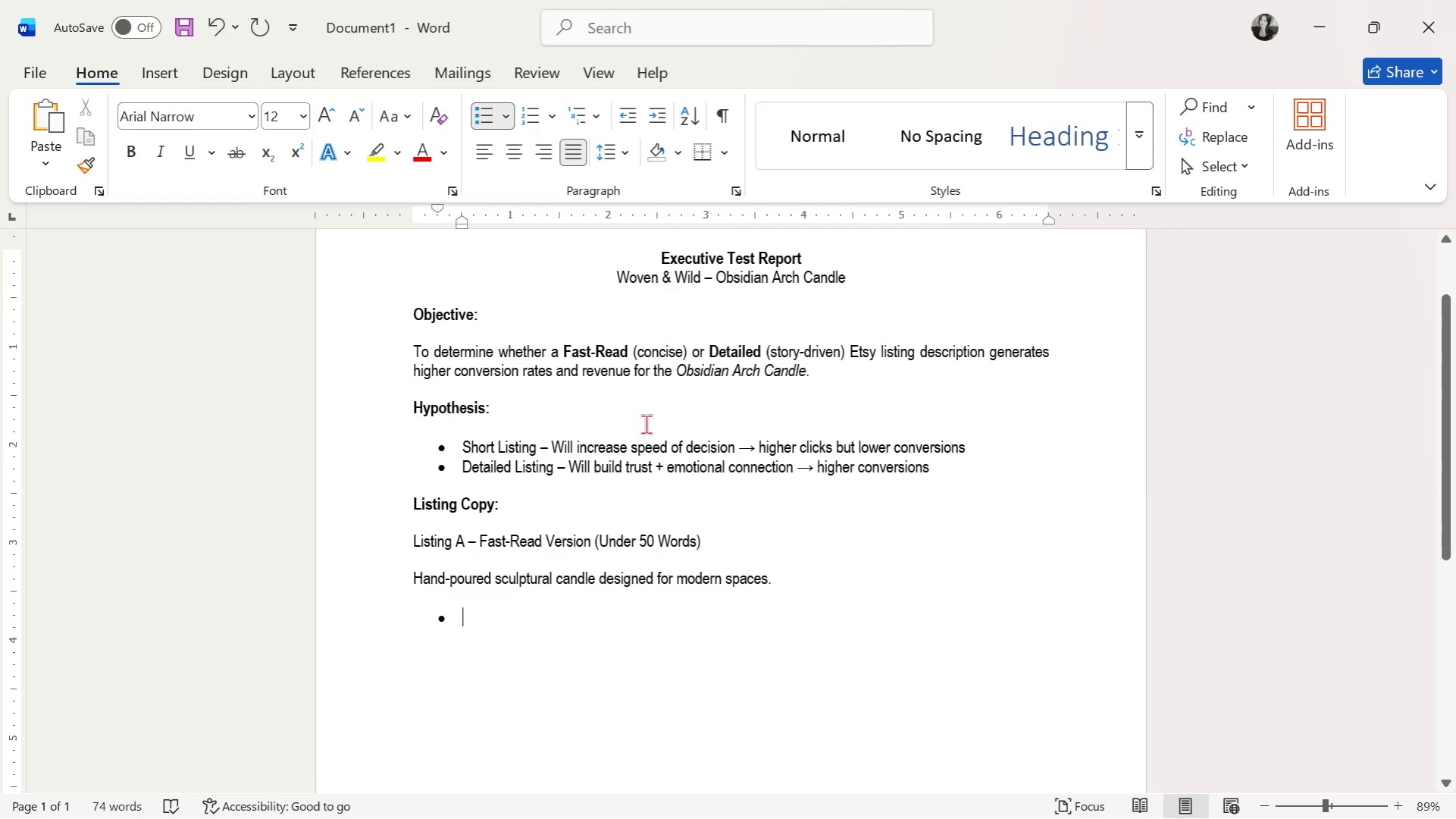 
type(Size: 6' )
key(Backspace)
key(Backspace)
type(" H x 4" W)
 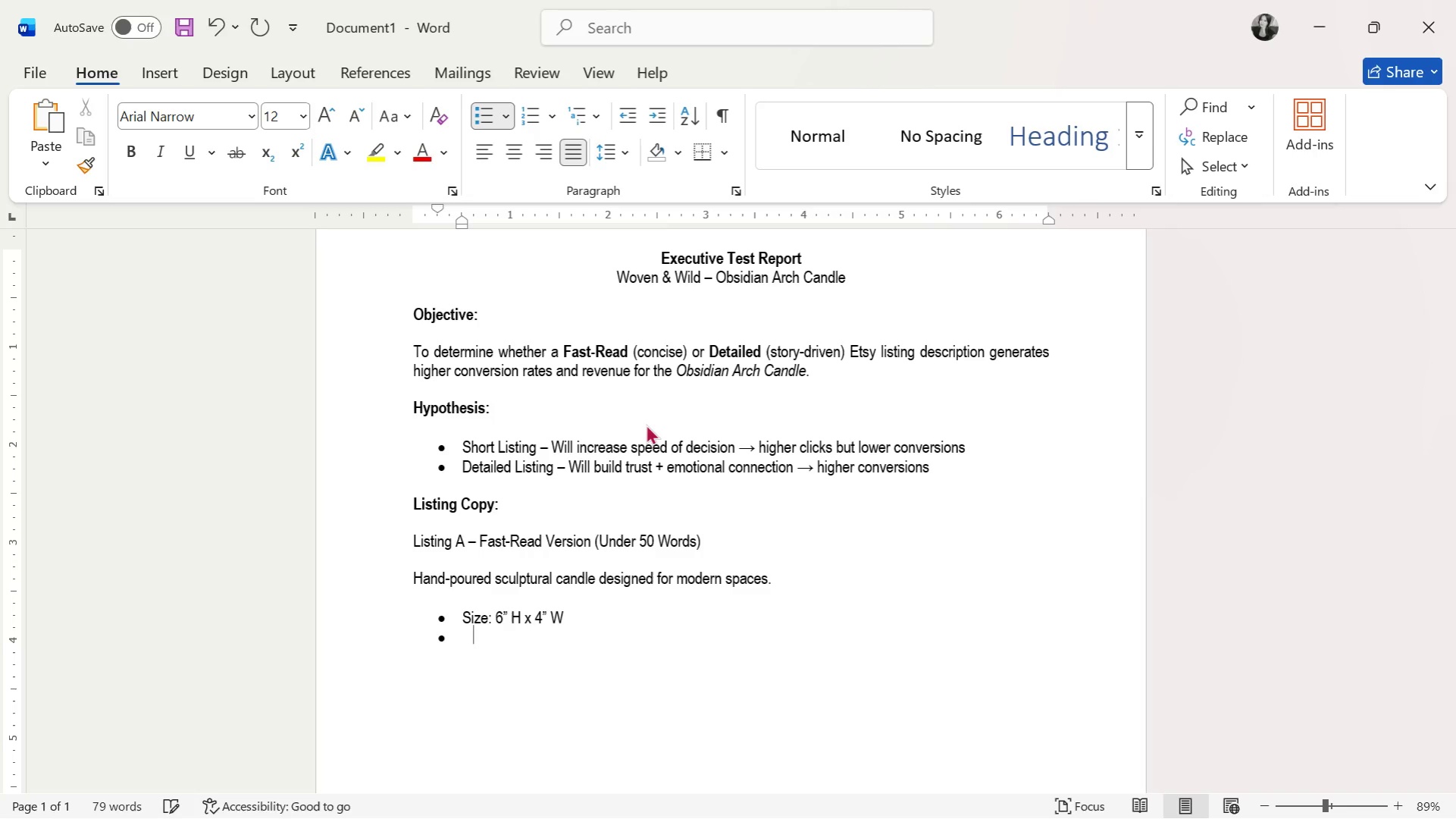 
 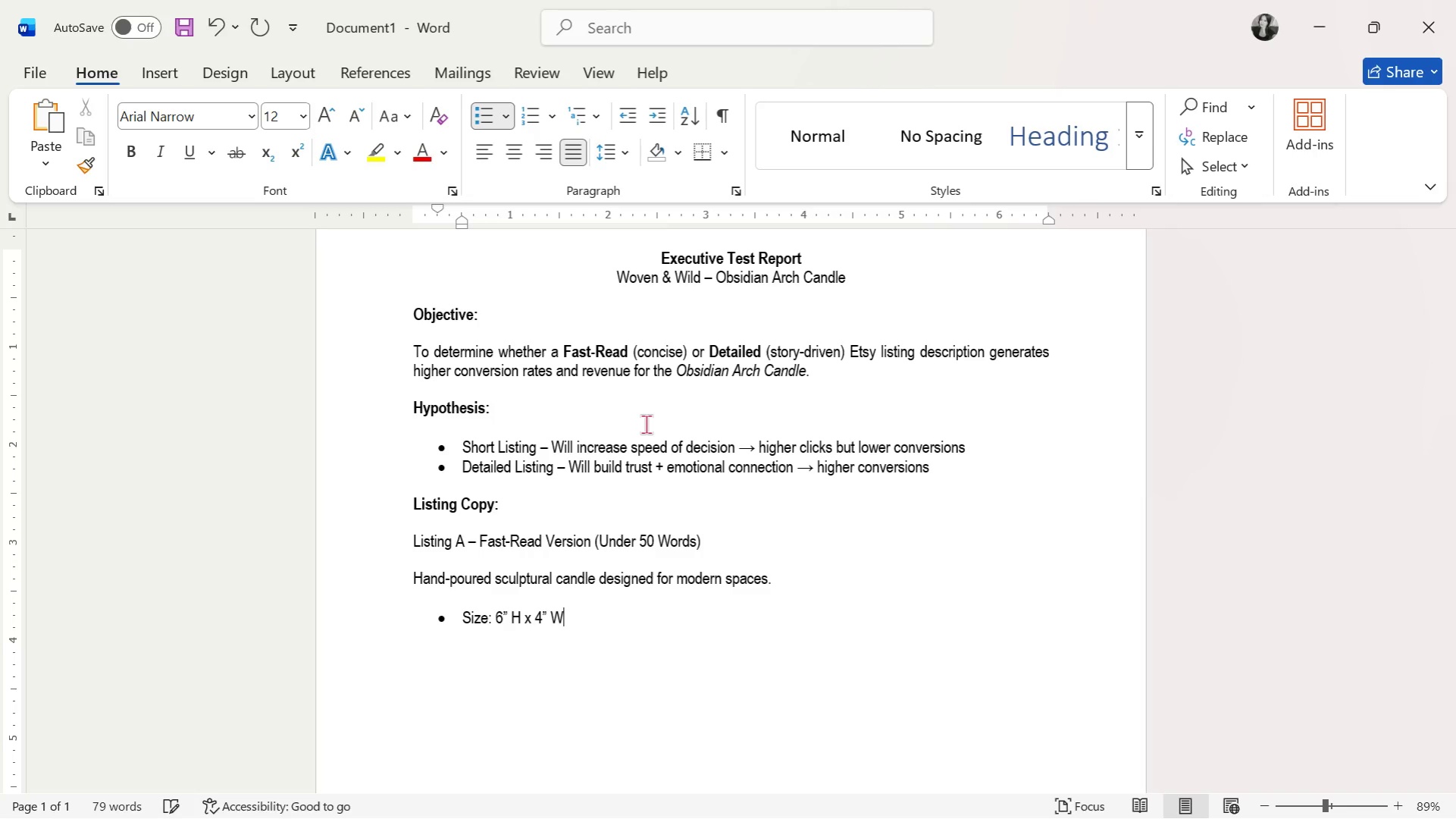 
key(Enter)
 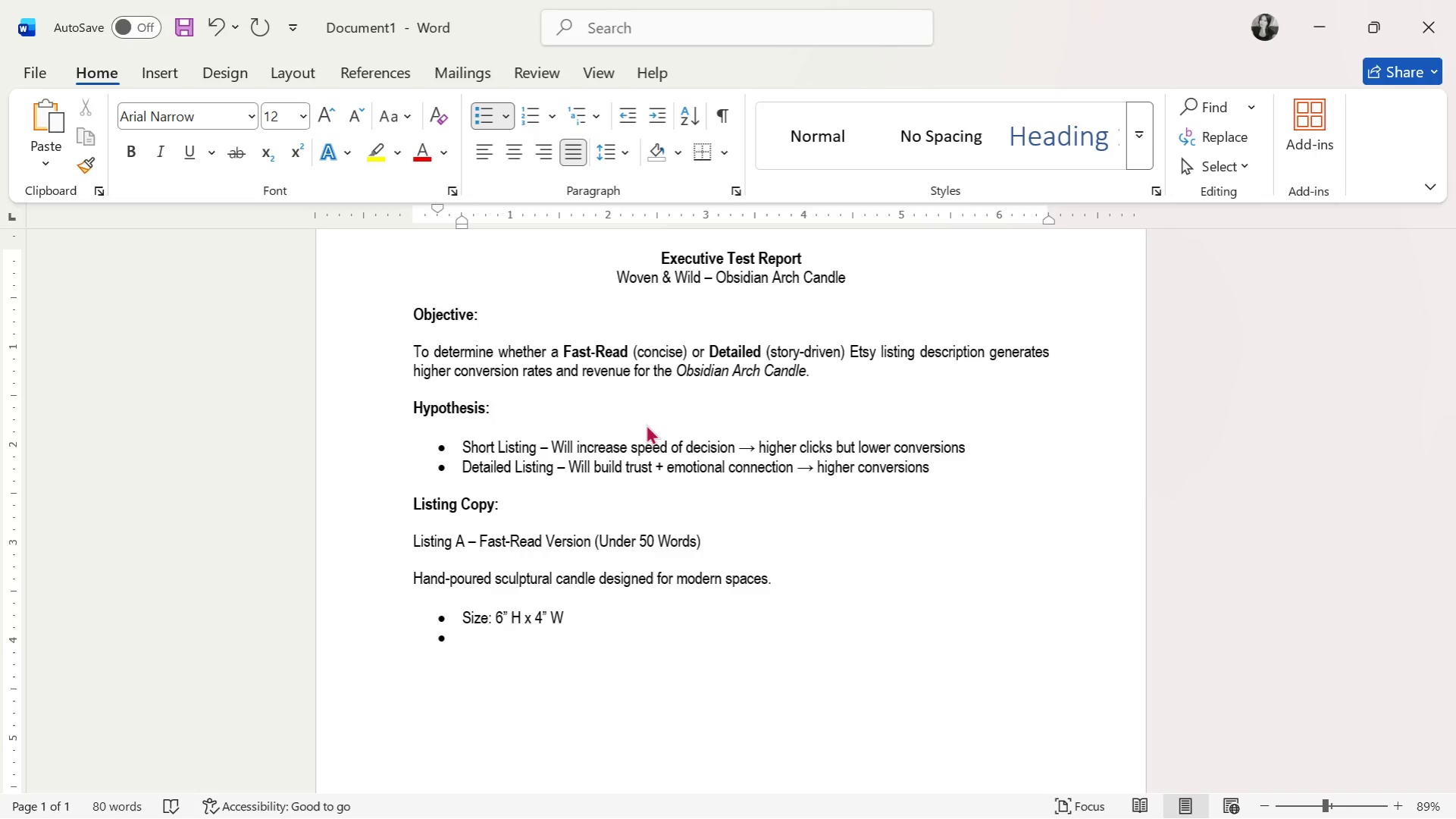 
type(Burn Time: 40+ hours)
 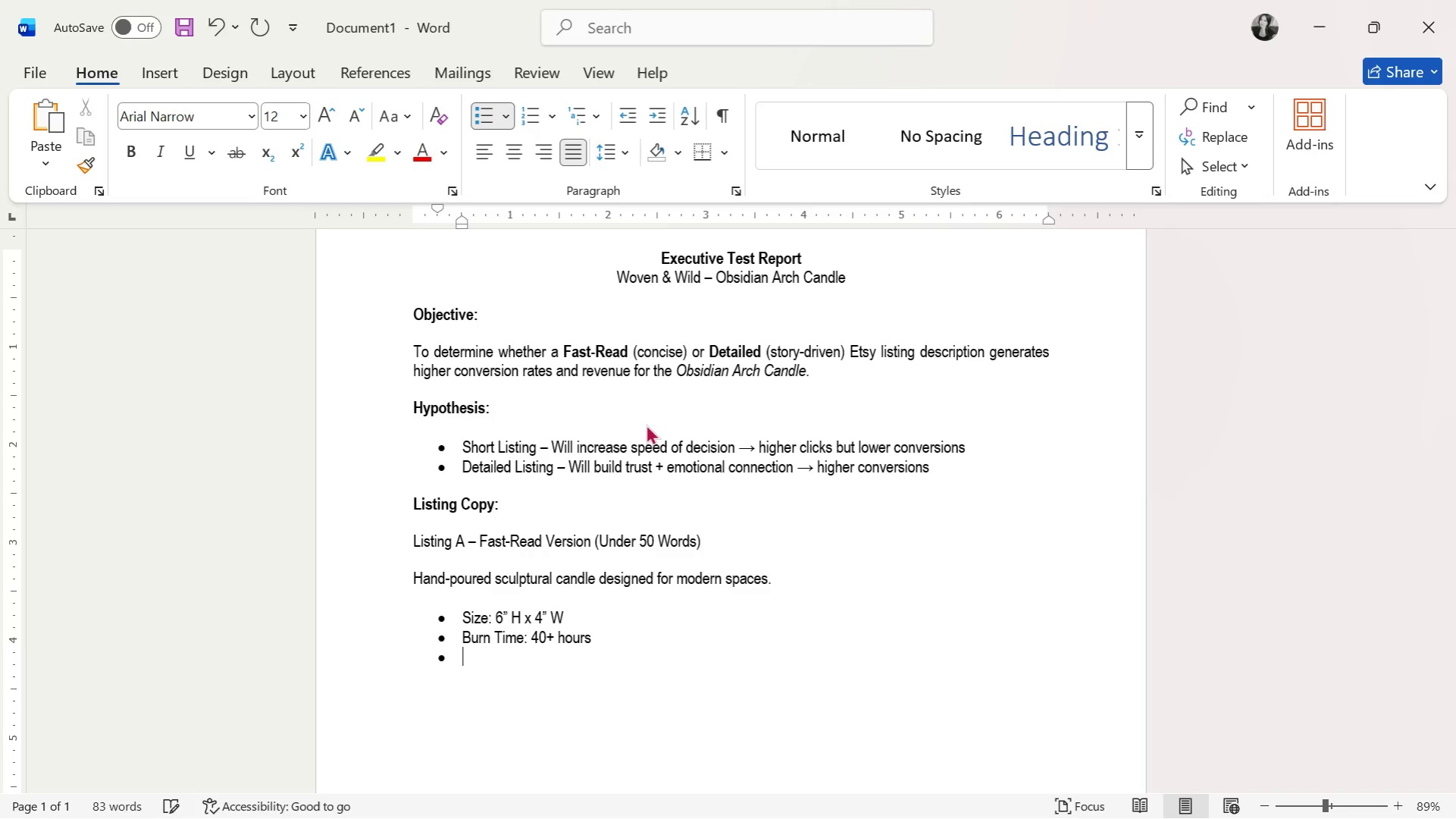 
 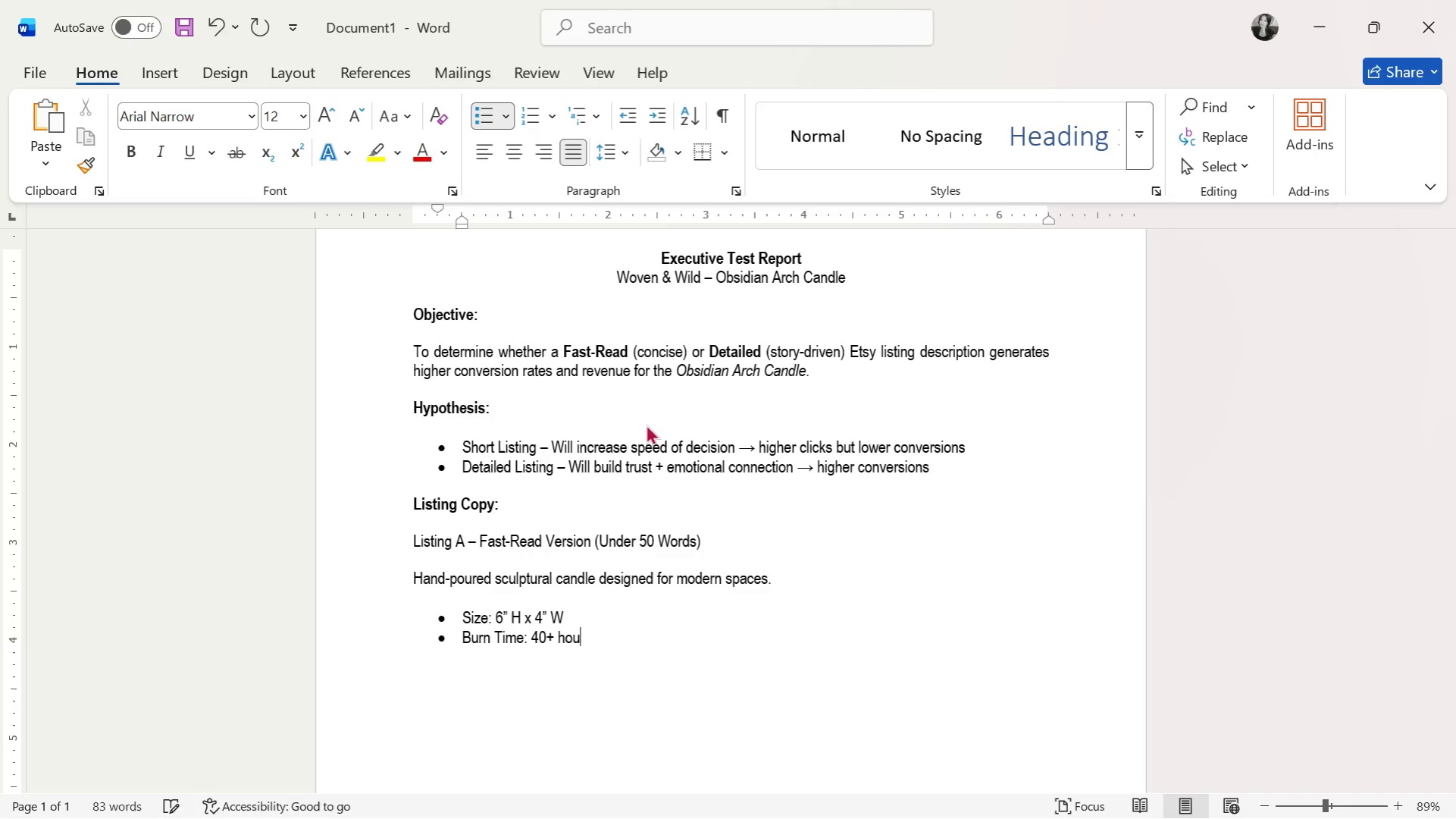 
key(Enter)
 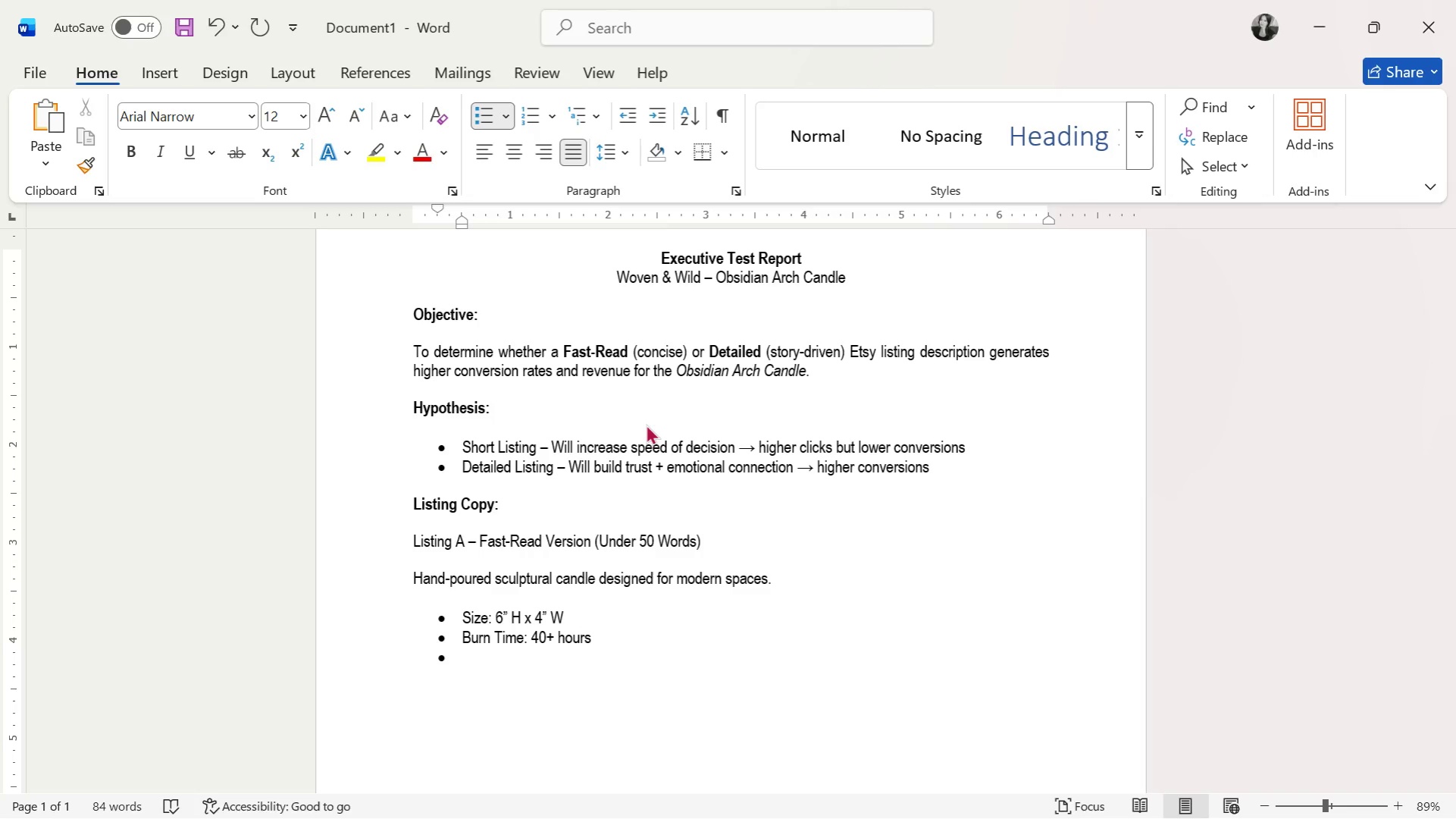 
type(Scent: Amber, smoke, sandalwood)
 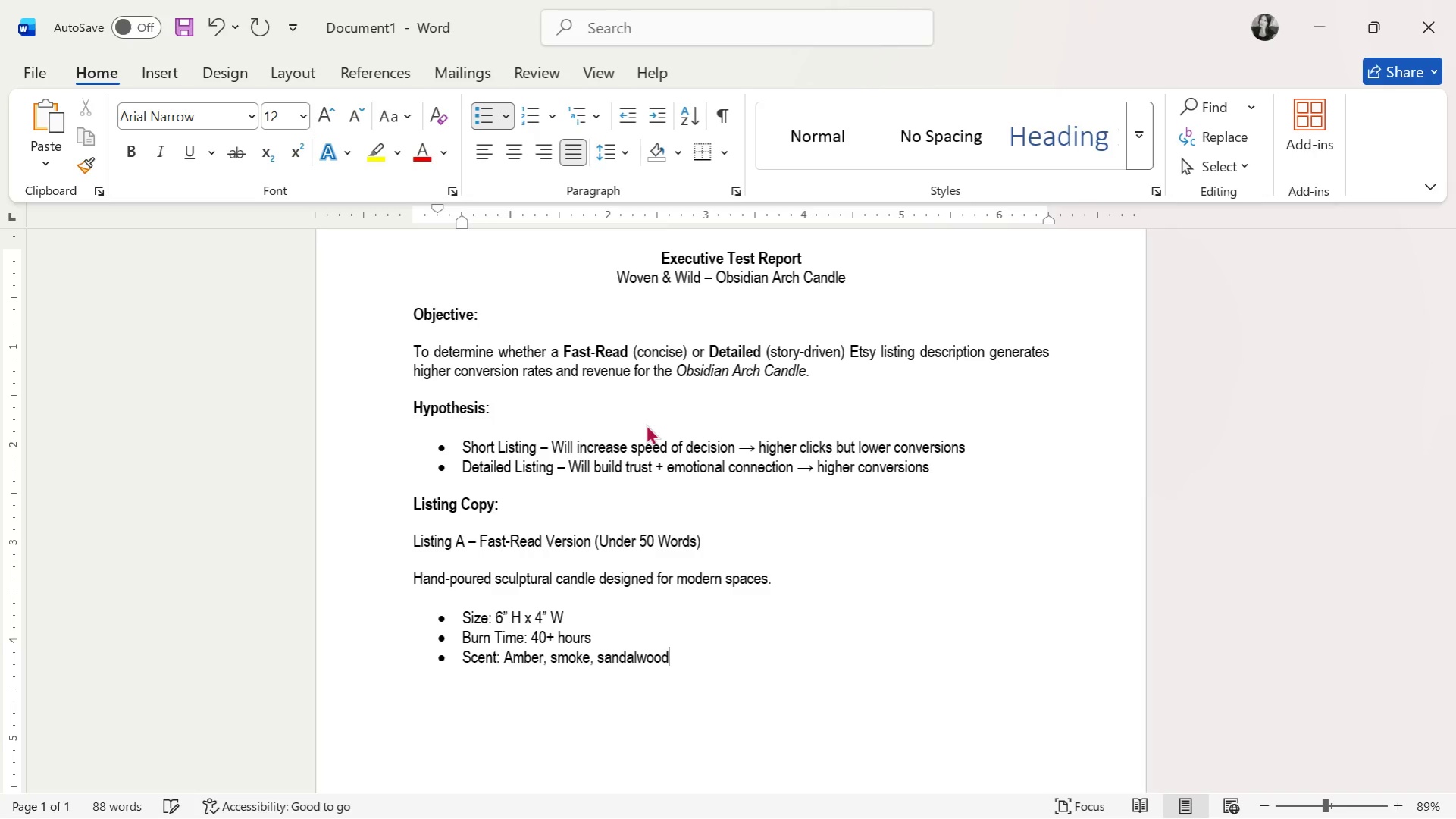 
key(Enter)
 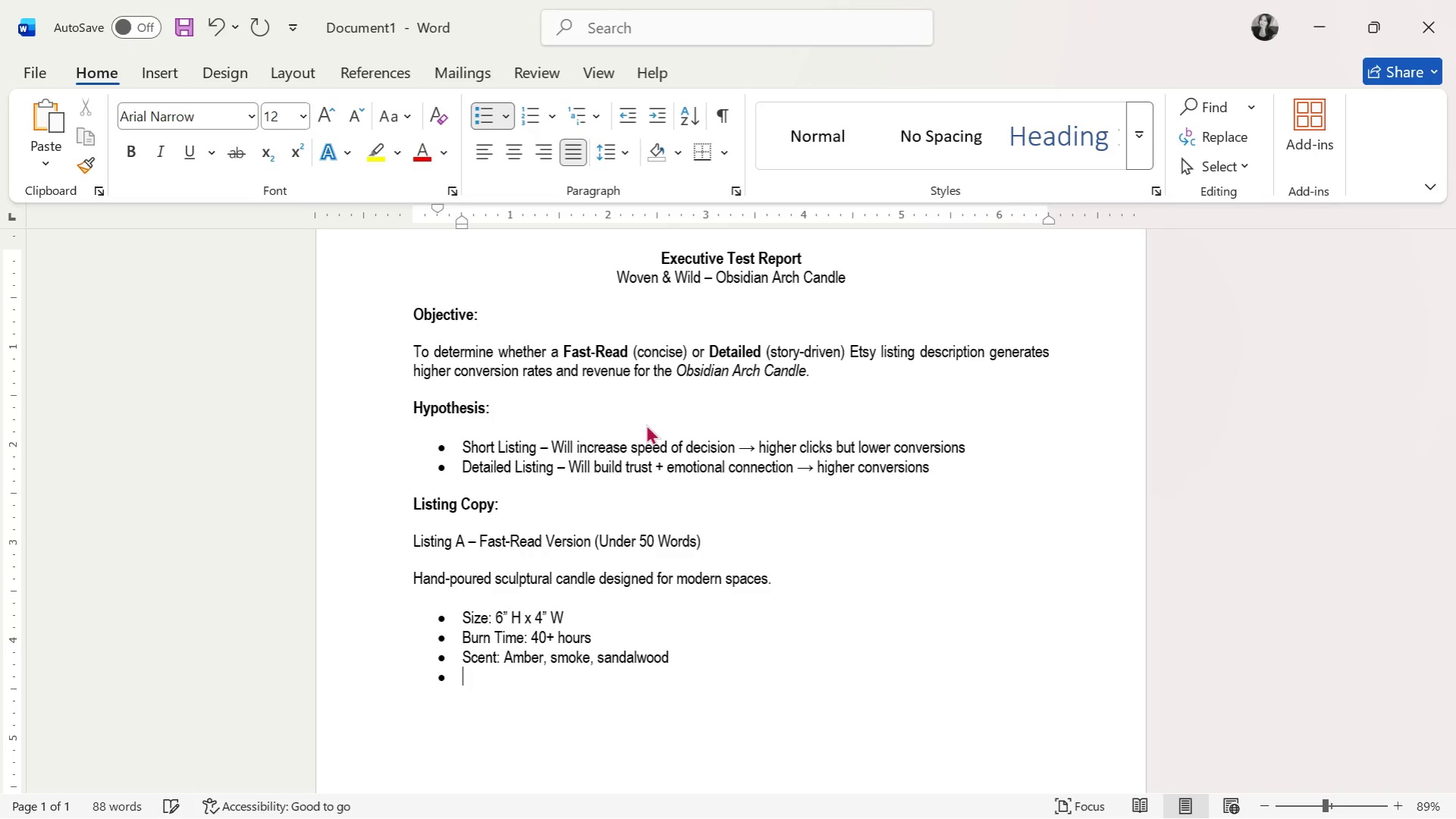 
key(Enter)
 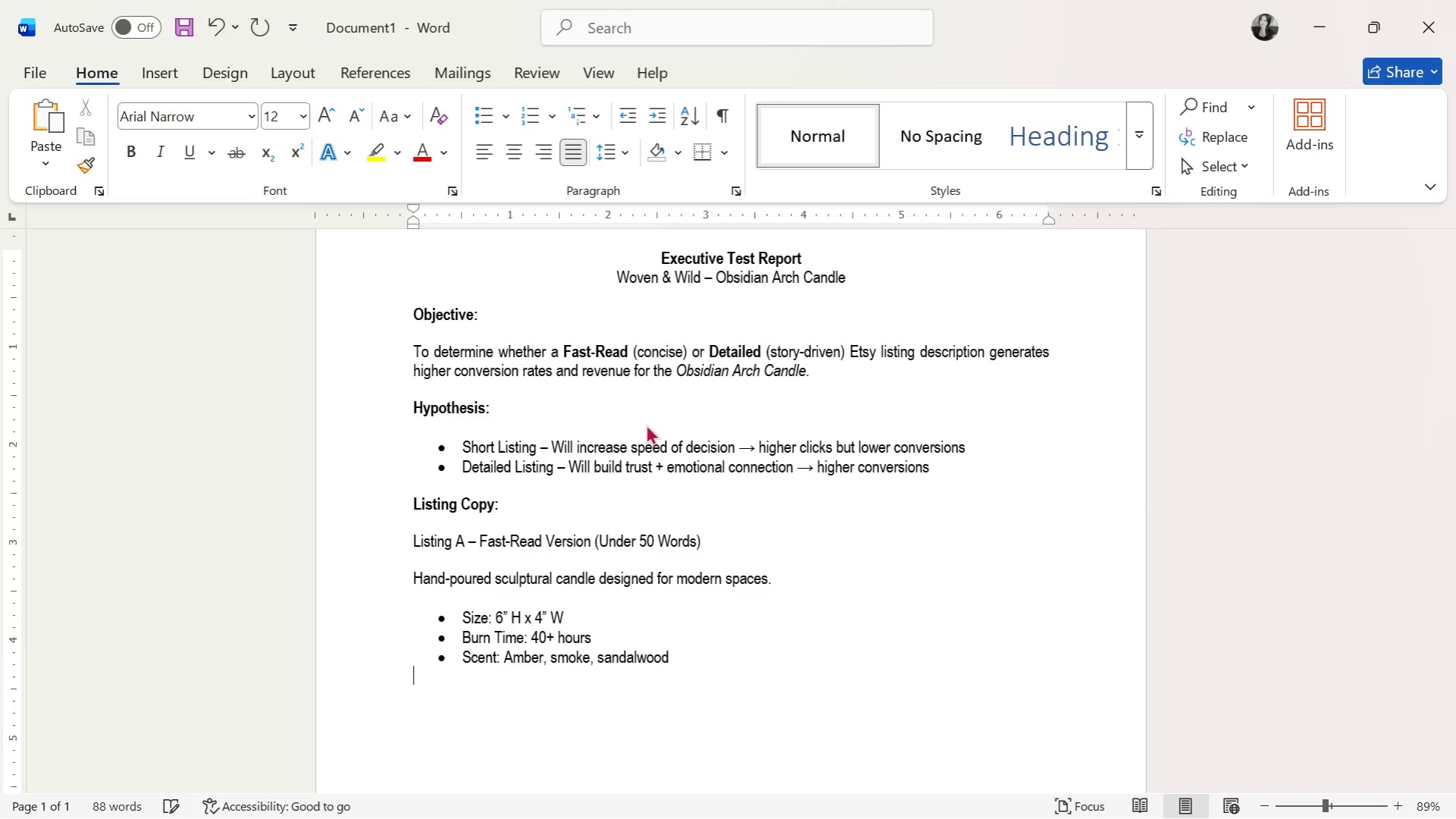 
key(Enter)
 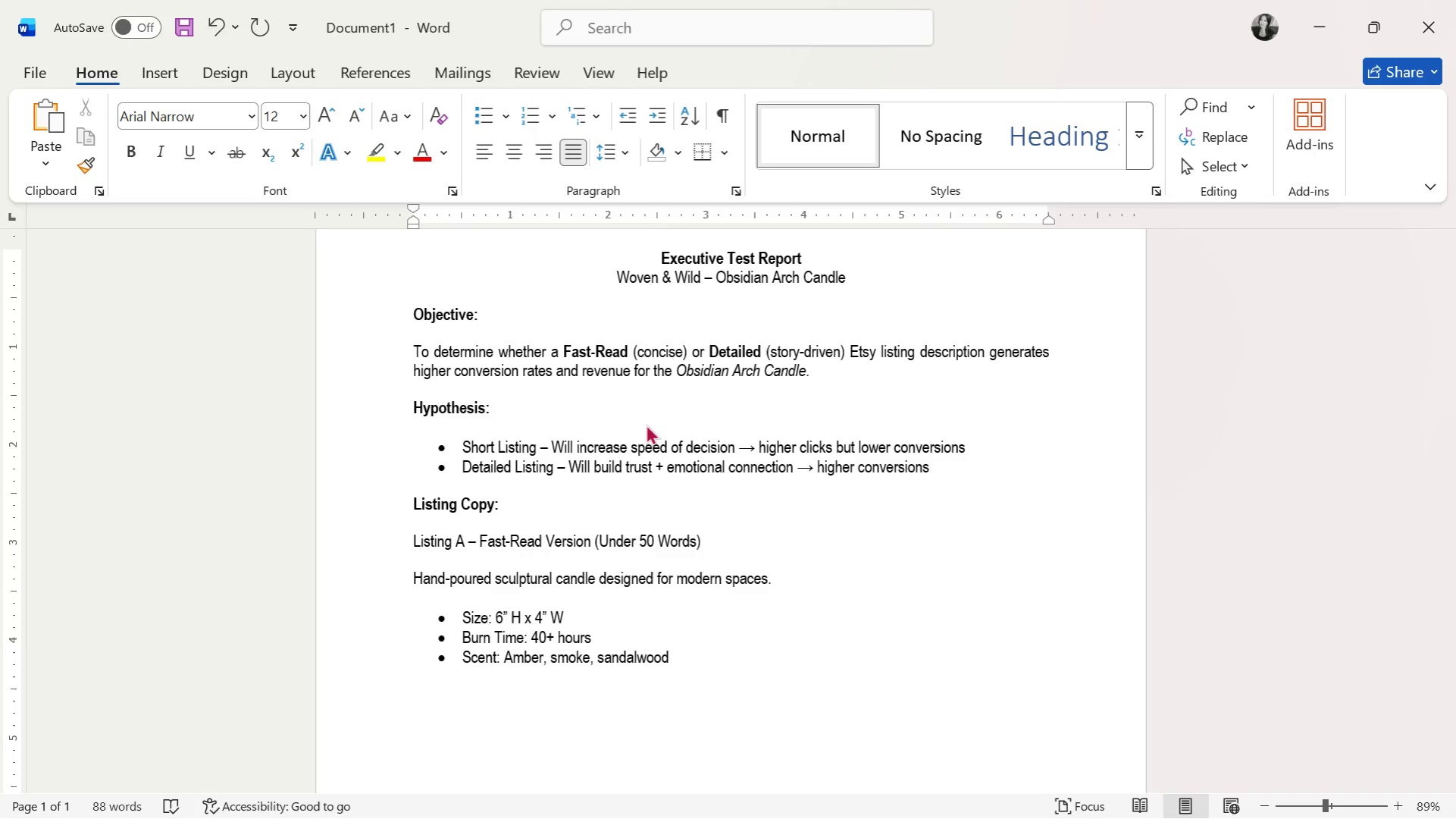 
type(MM)
key(Backspace)
type(inimalist )
 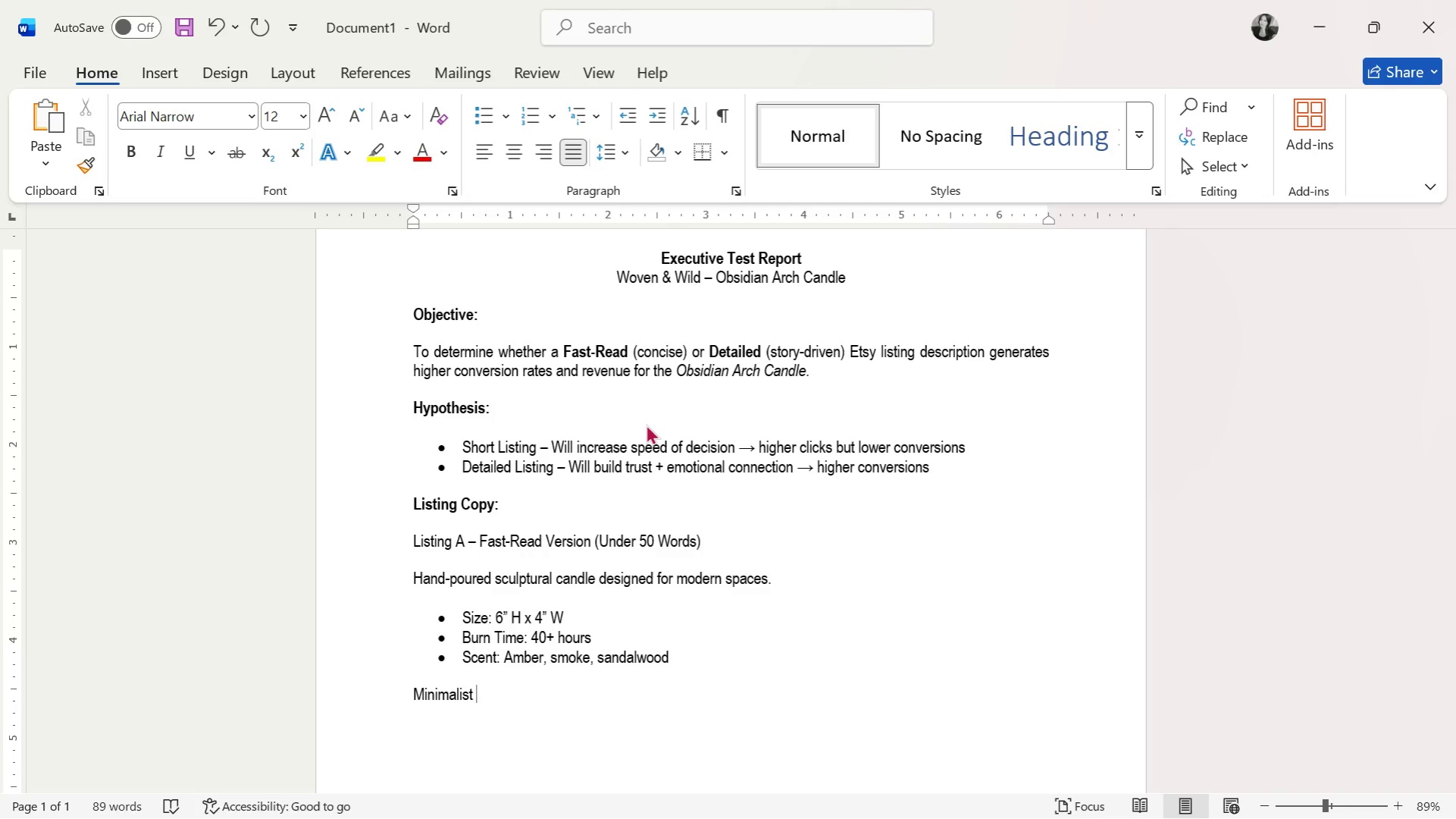 
type(statement piece. Perfect for gifts or decor.)
 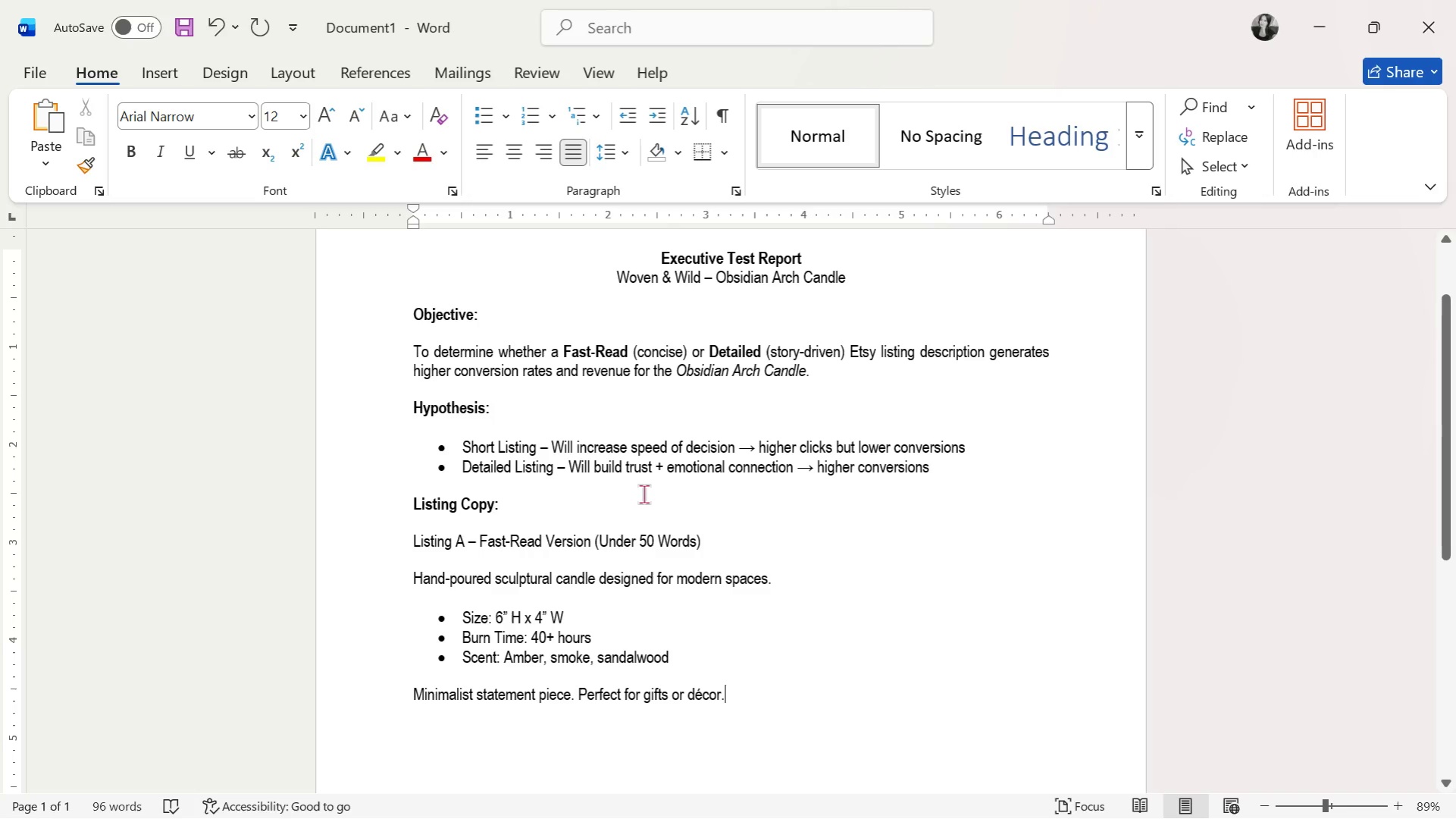 
scroll: coordinate [762, 570], scroll_direction: down, amount: 2.0
 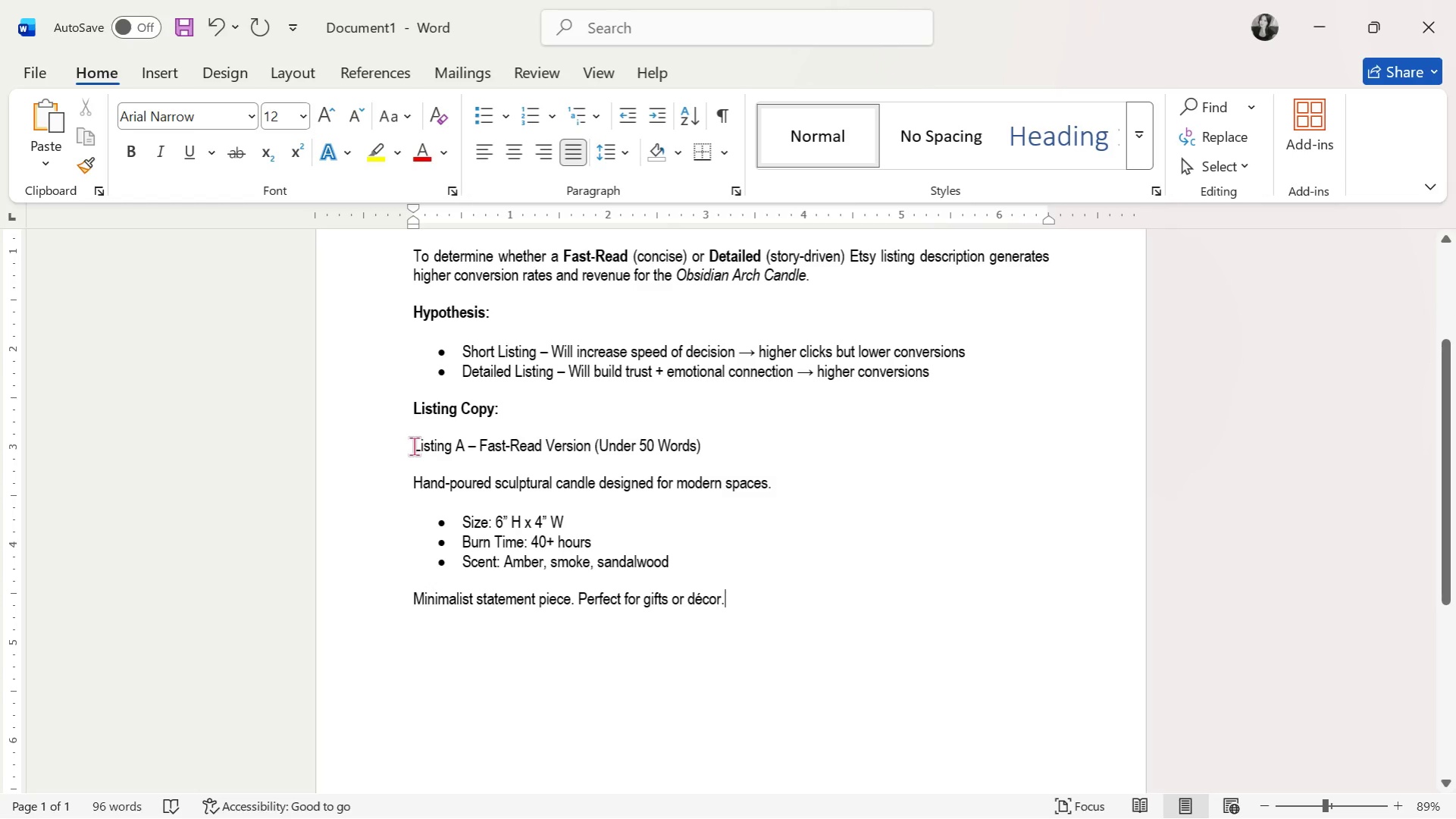 
left_click_drag(start_coordinate=[409, 443], to_coordinate=[821, 467])
 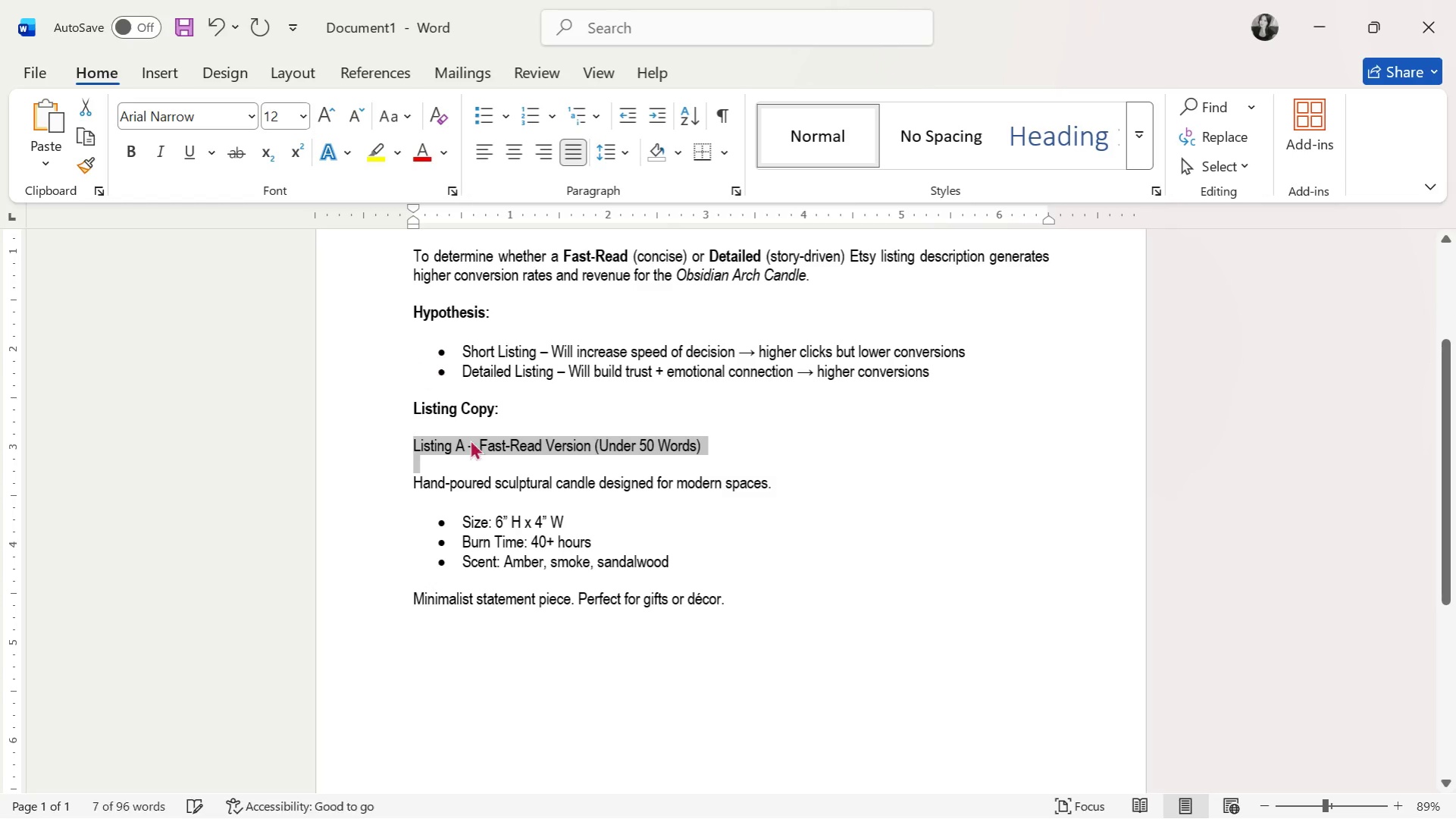 
left_click([479, 446])
 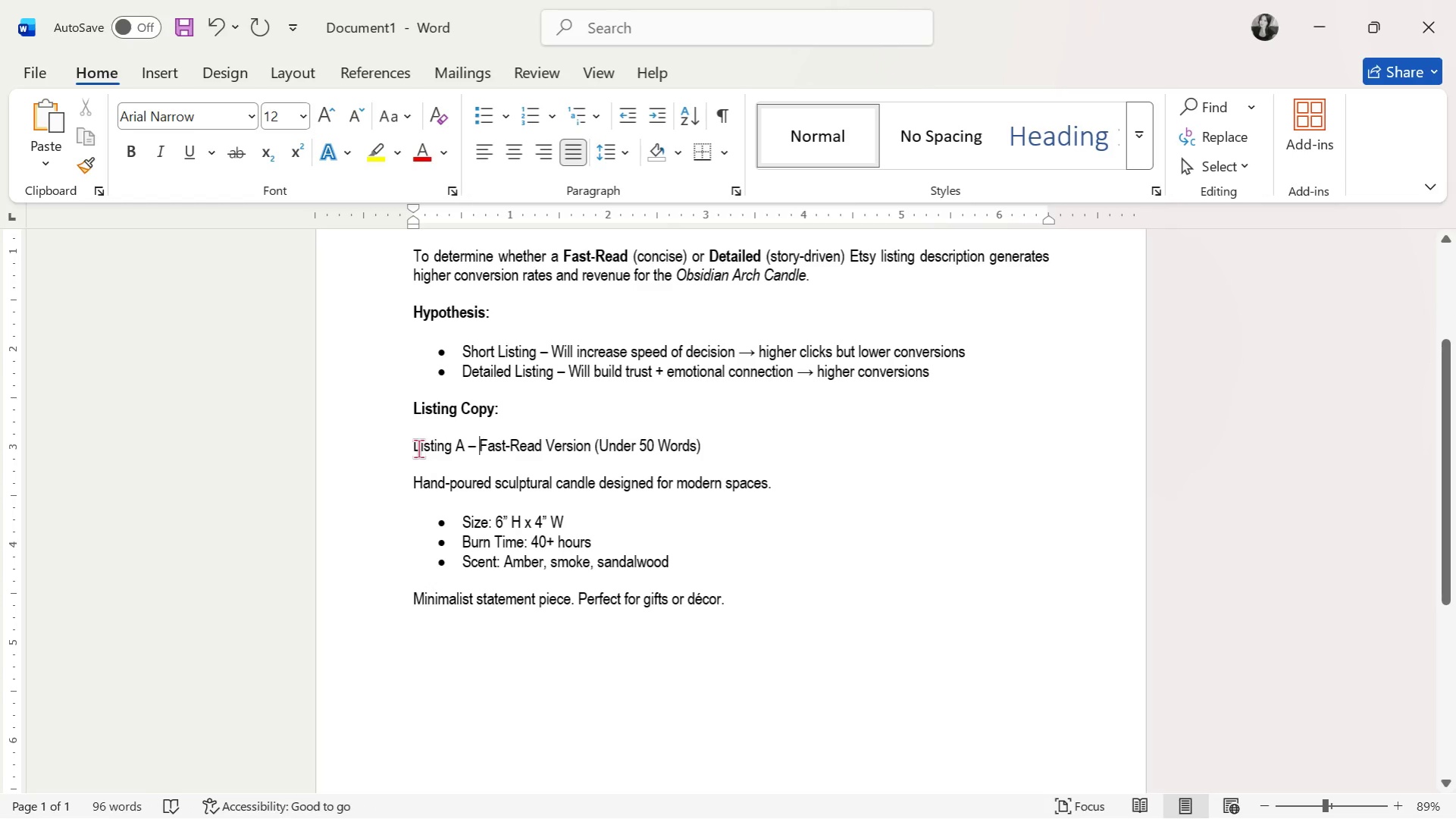 
left_click_drag(start_coordinate=[418, 448], to_coordinate=[770, 446])
 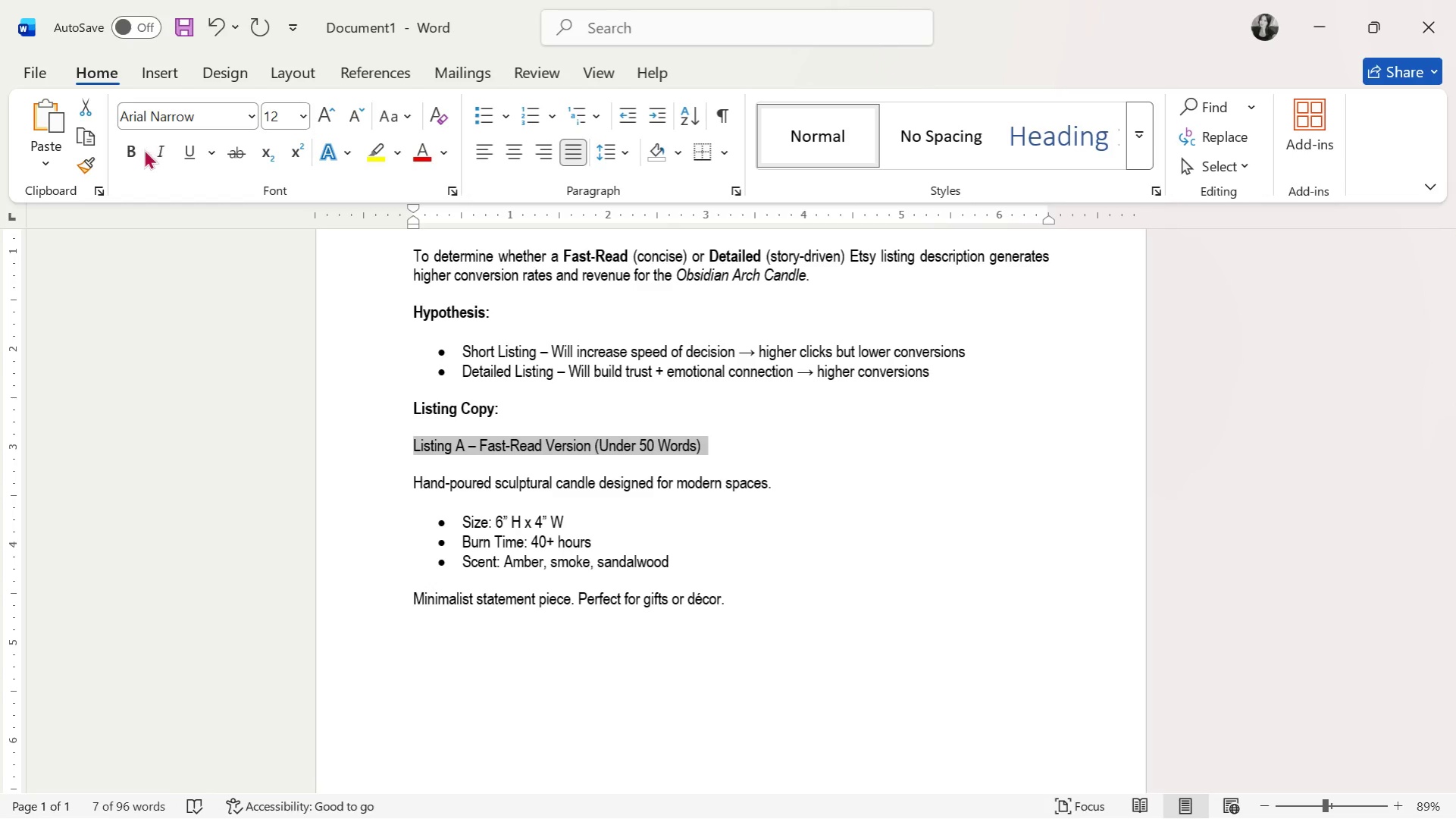 
left_click([130, 147])
 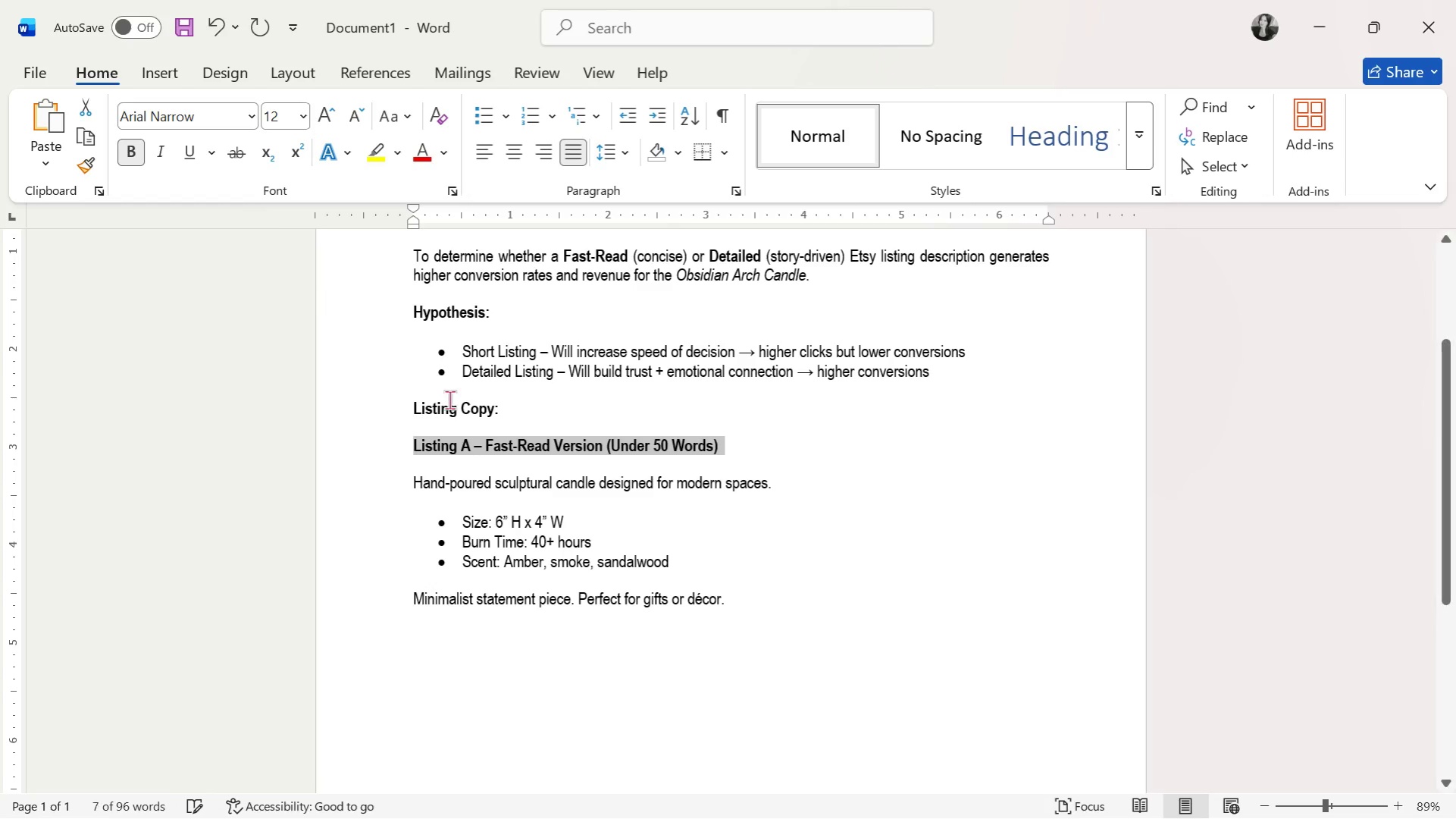 
double_click([517, 471])
 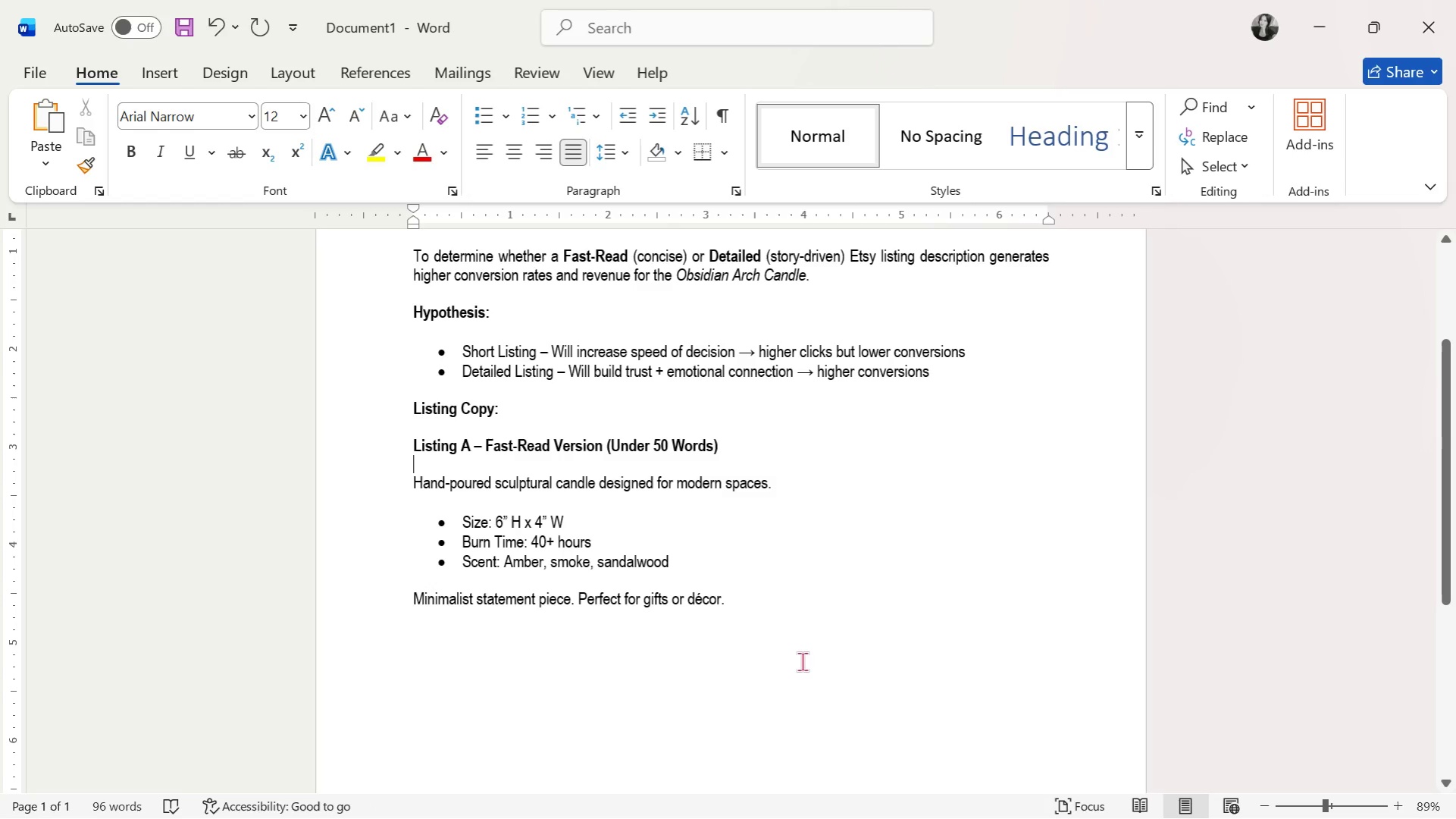 
left_click([797, 626])
 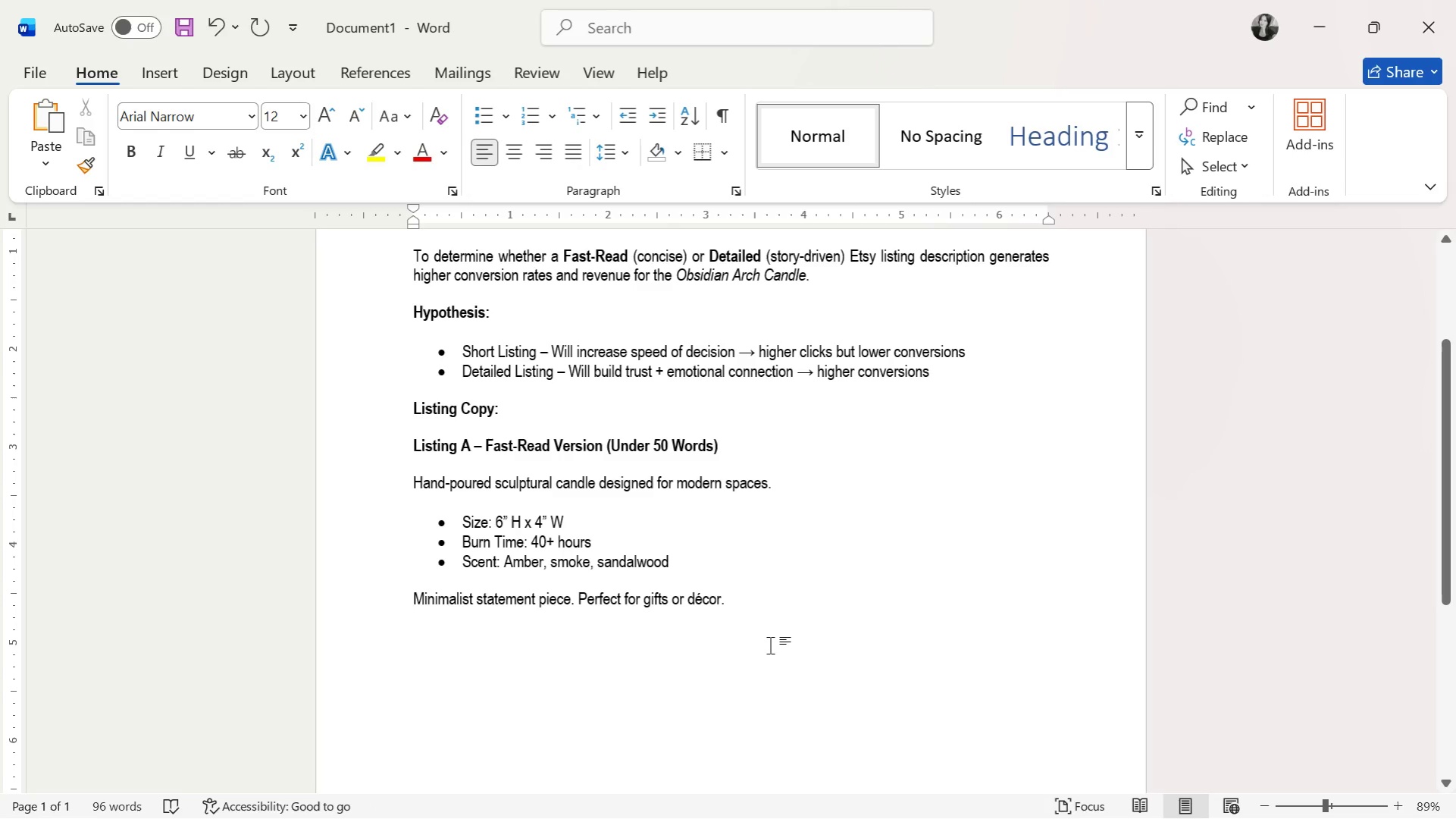 
key(Enter)
 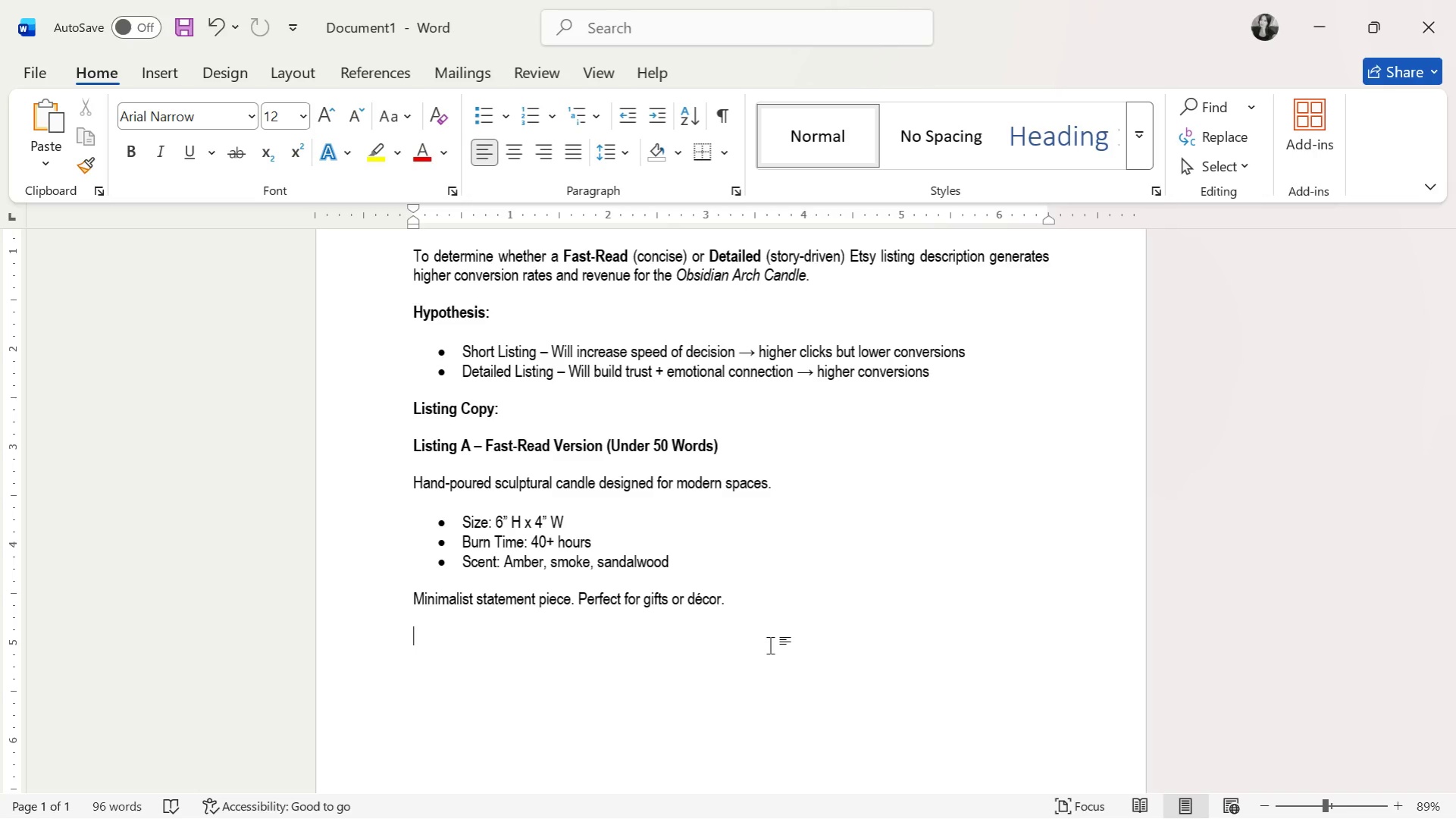 
wait(64.08)
 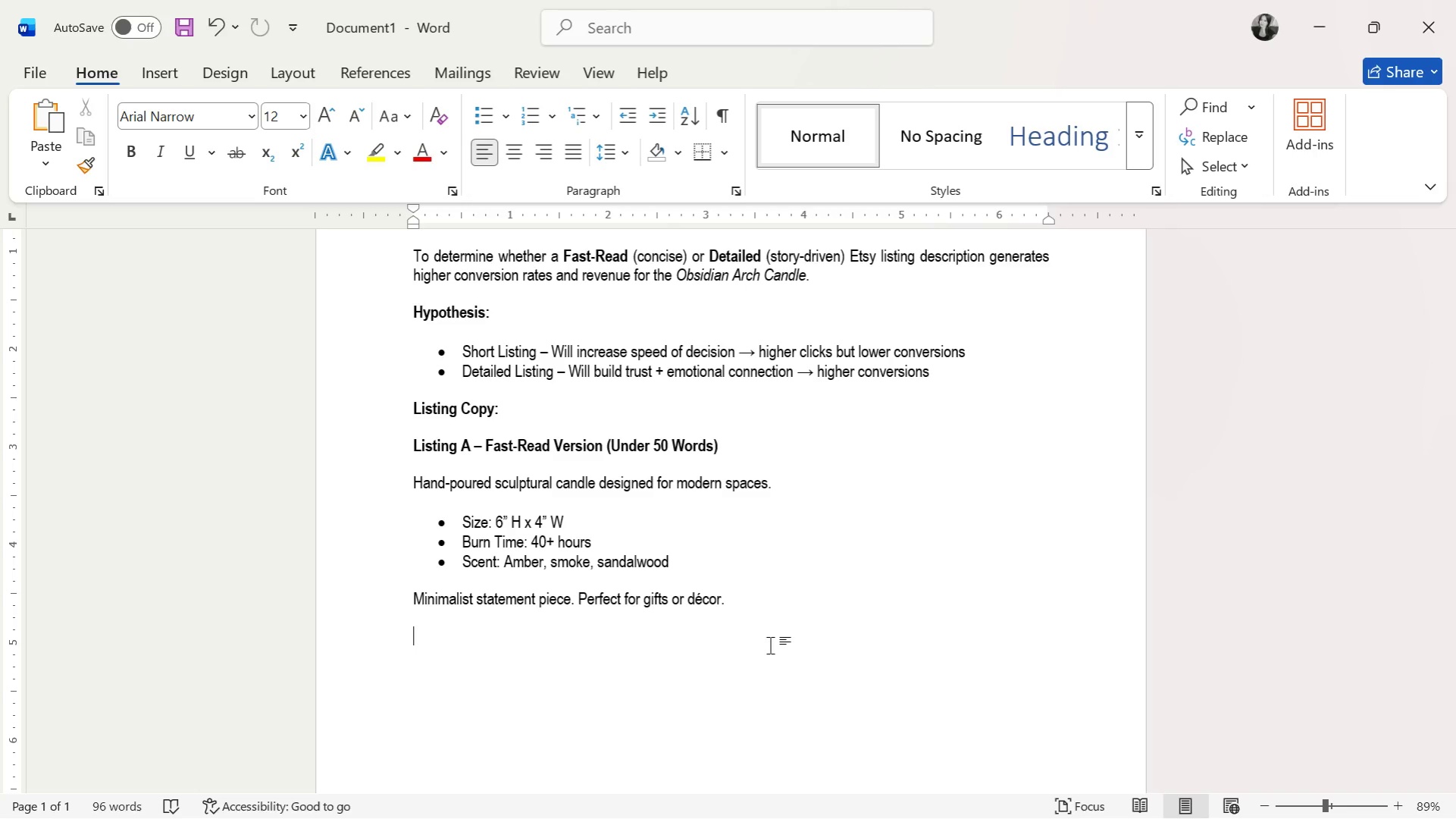 
type(Listing B - Detailed Version (250+ Words, Structured))
 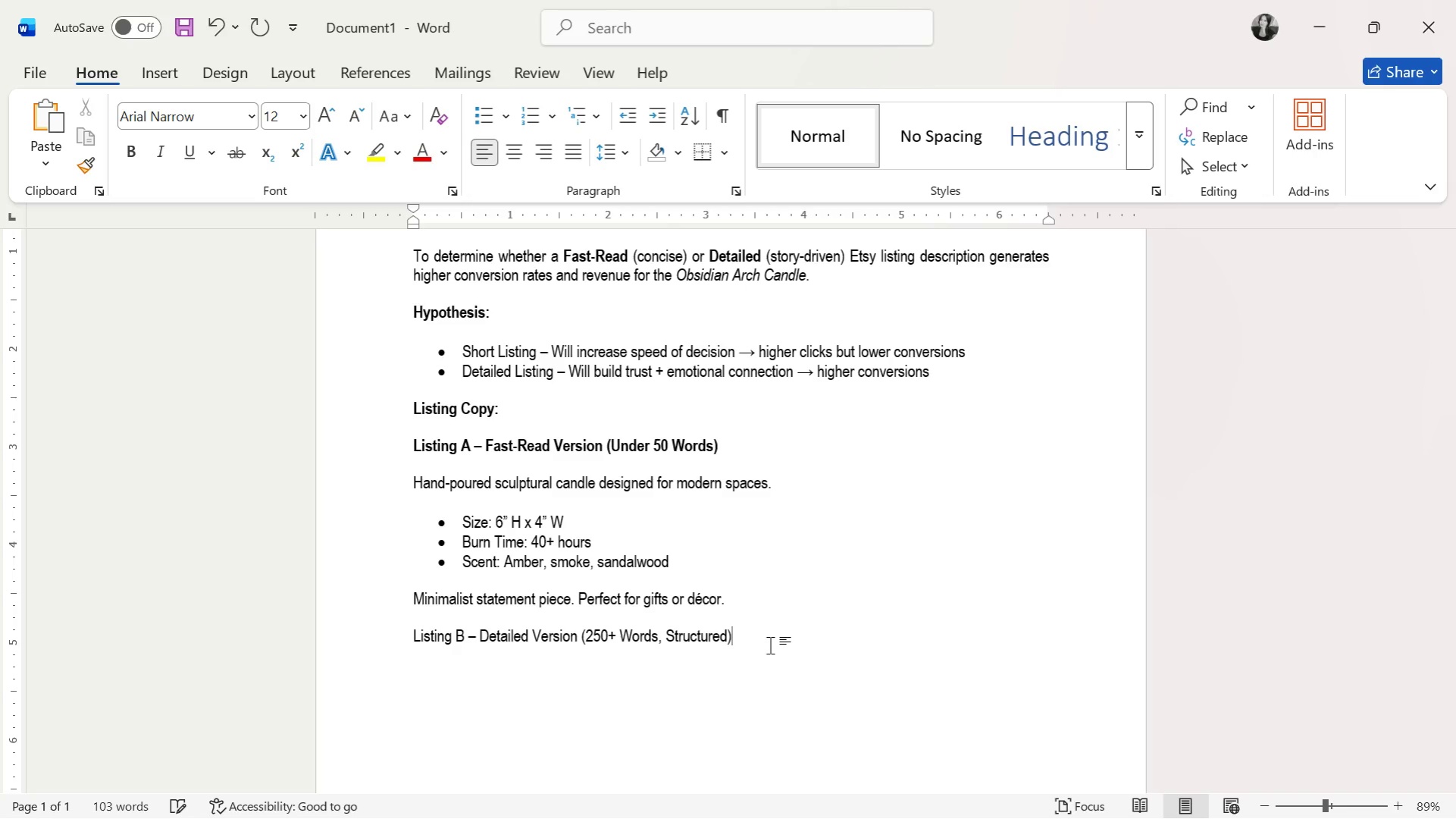 
key(Enter)
 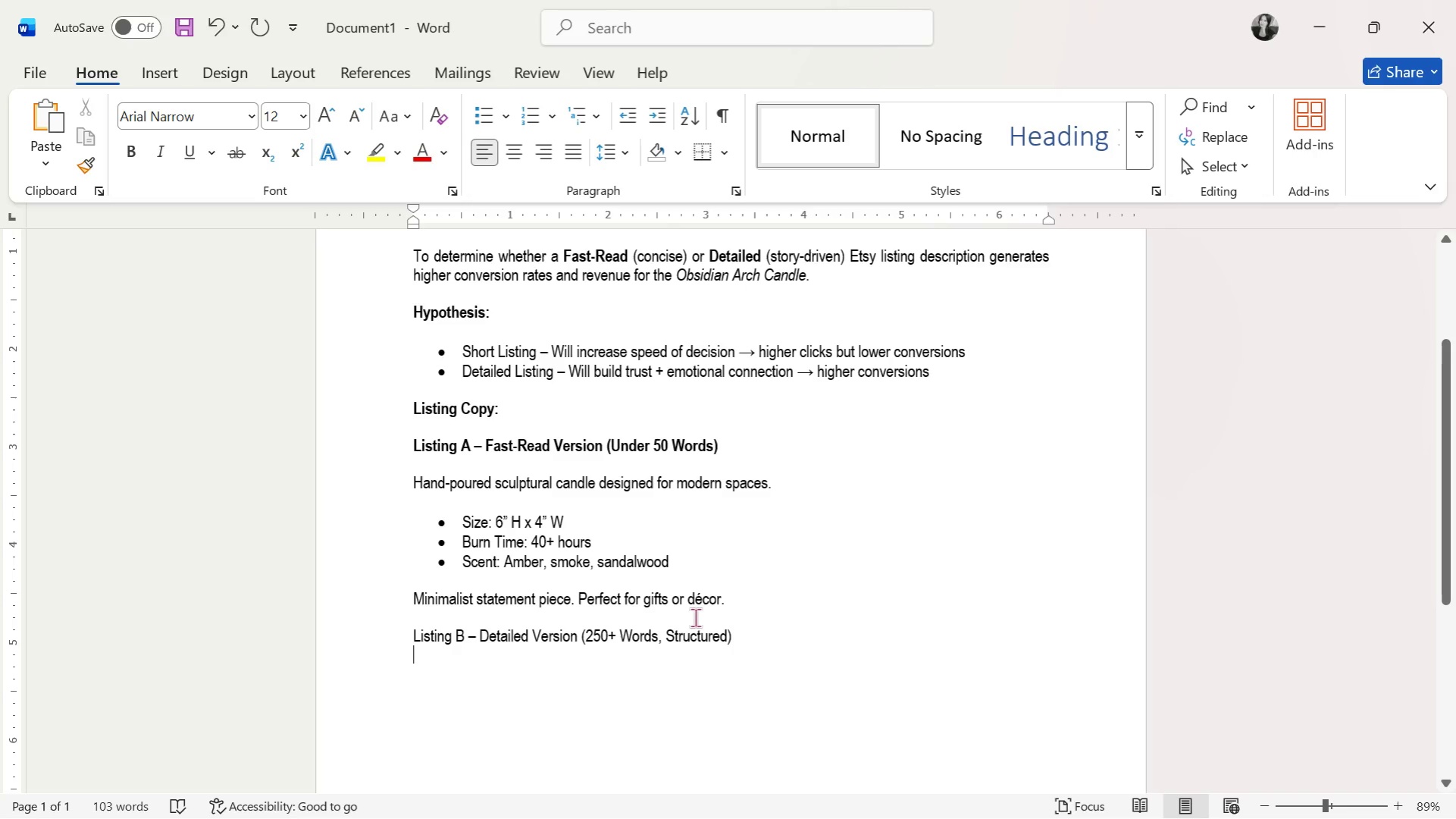 
scroll: coordinate [777, 684], scroll_direction: up, amount: 6.0
 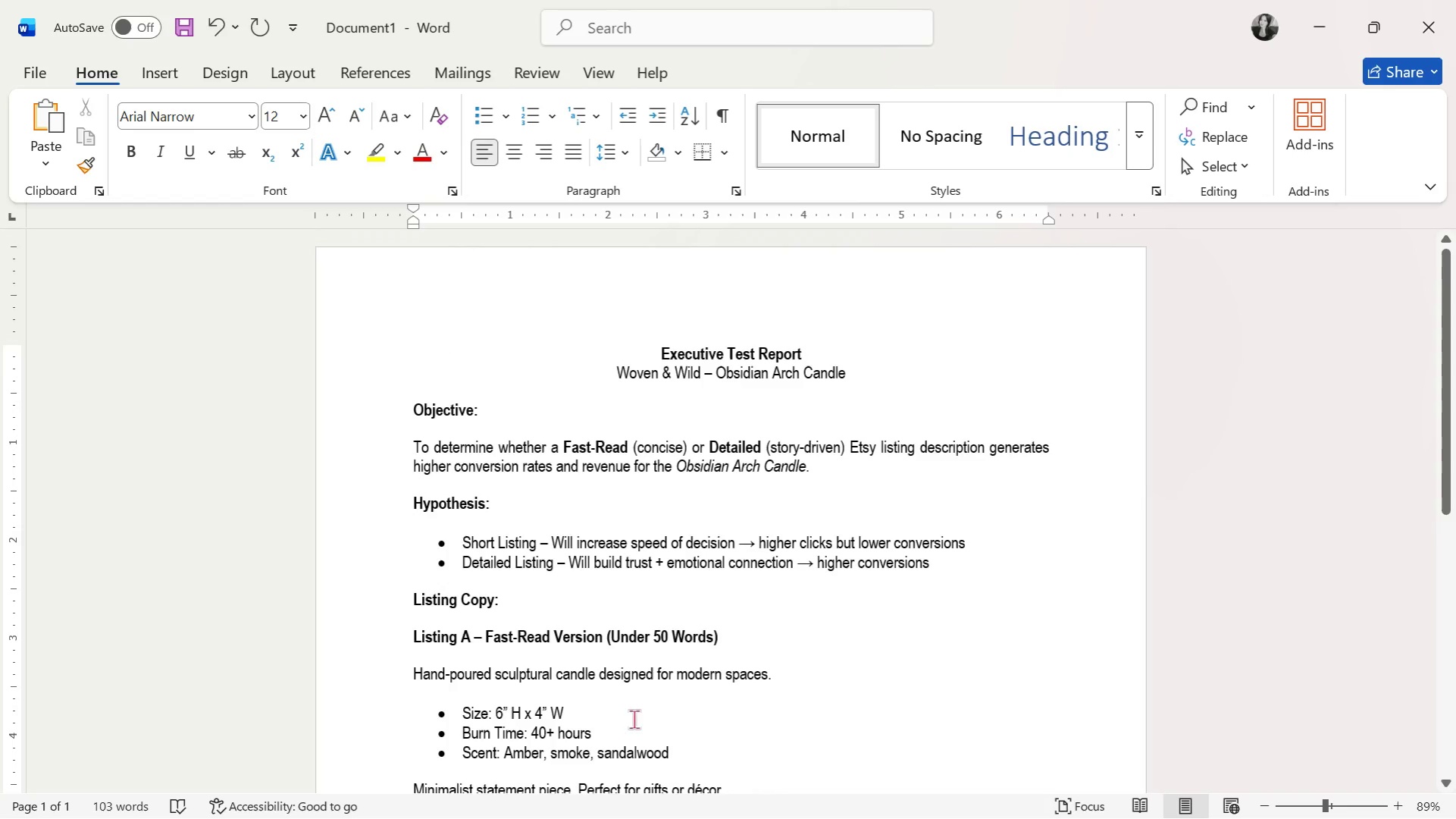 
scroll: coordinate [535, 642], scroll_direction: down, amount: 5.0
 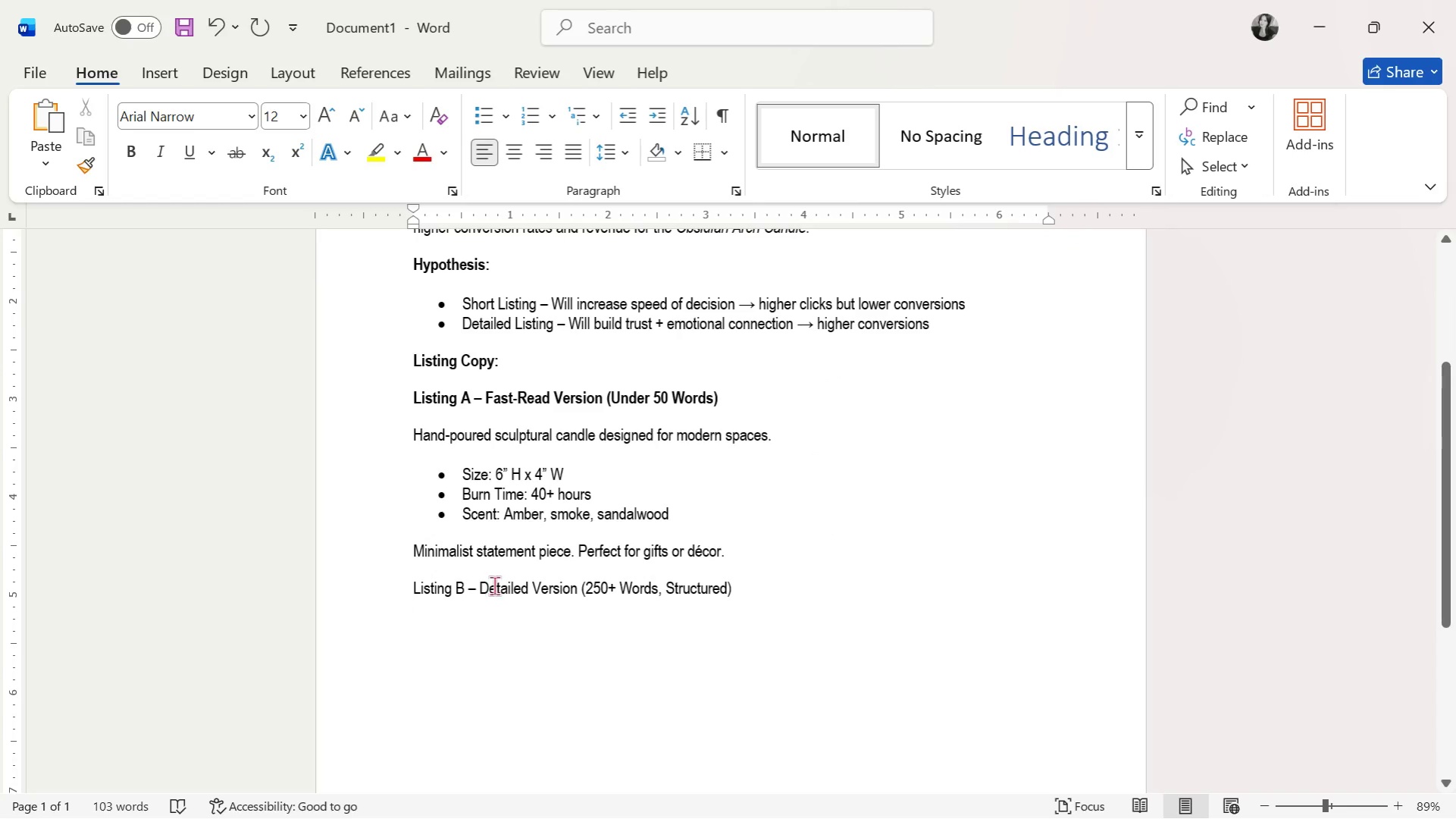 
double_click([488, 587])
 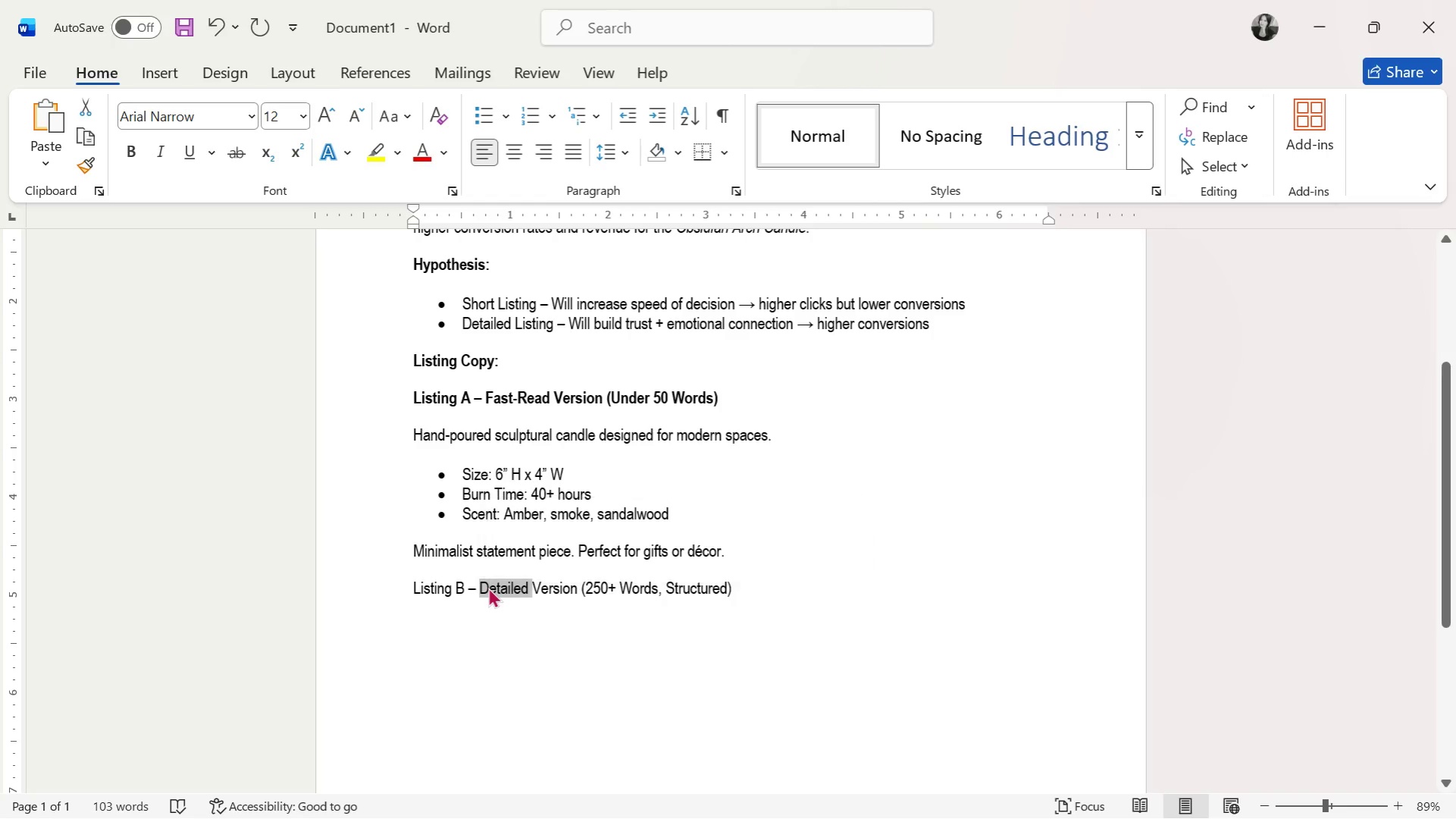 
triple_click([488, 587])
 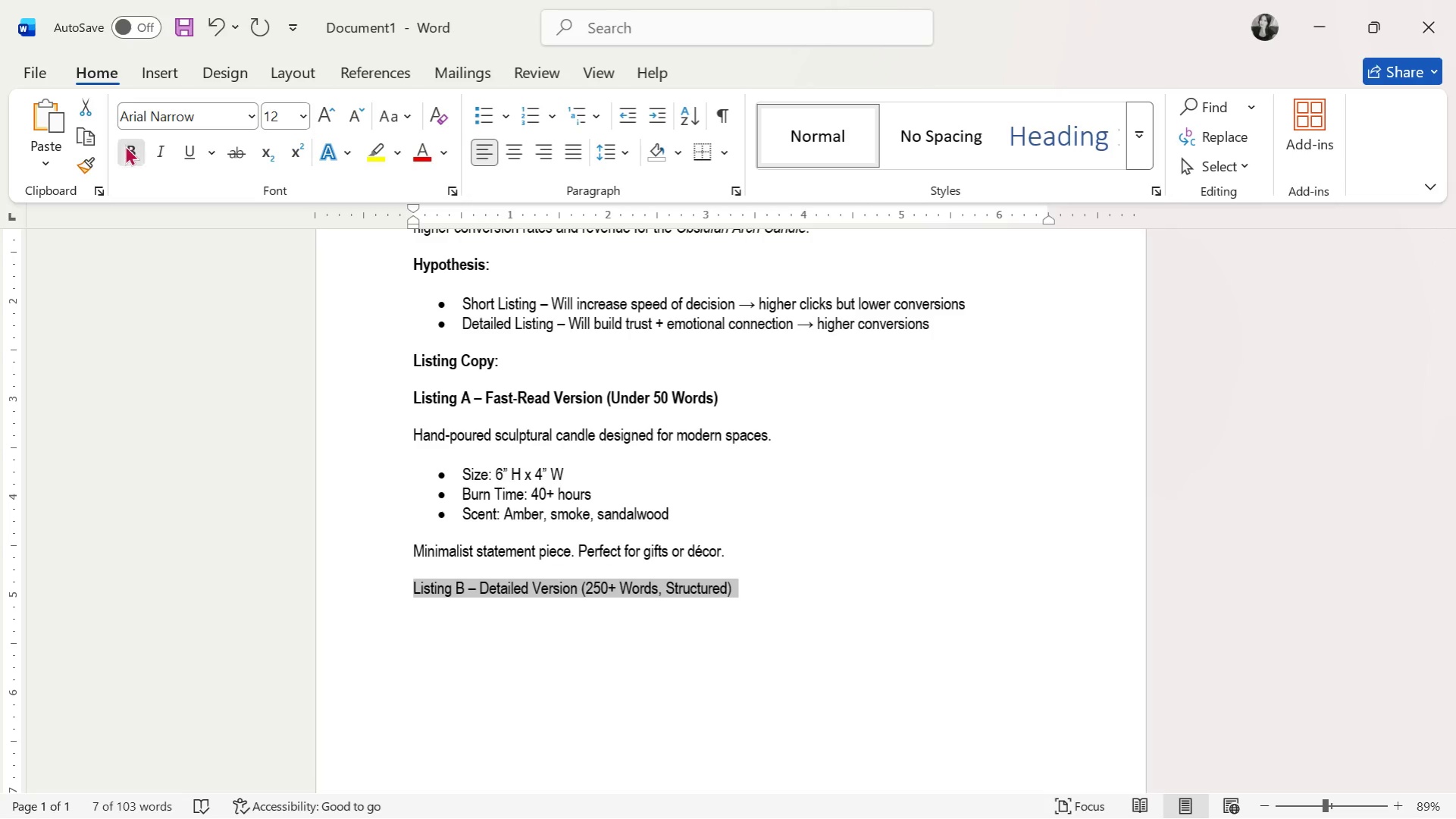 
double_click([712, 719])
 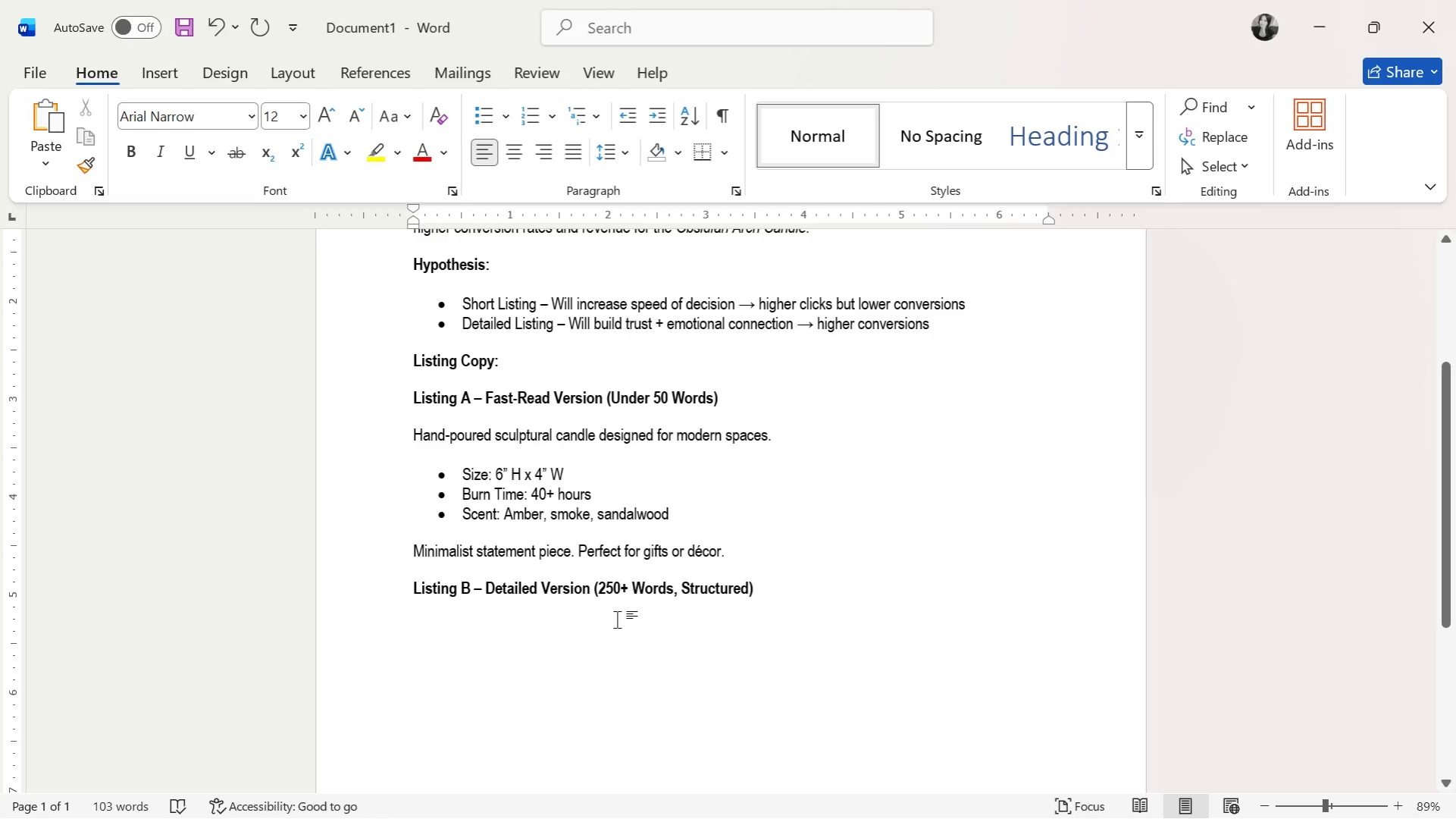 
key(Enter)
 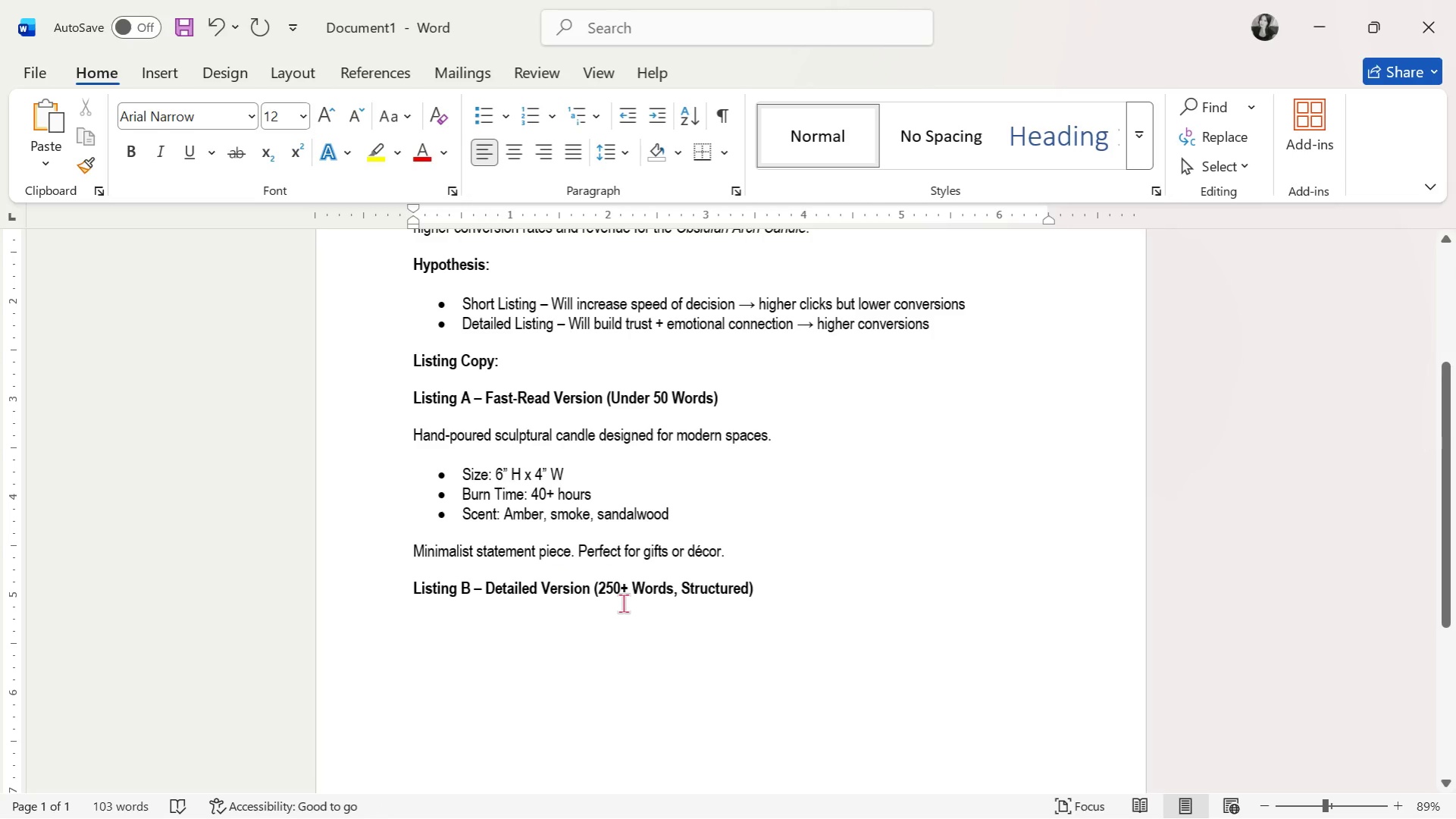 
type(The Story)
 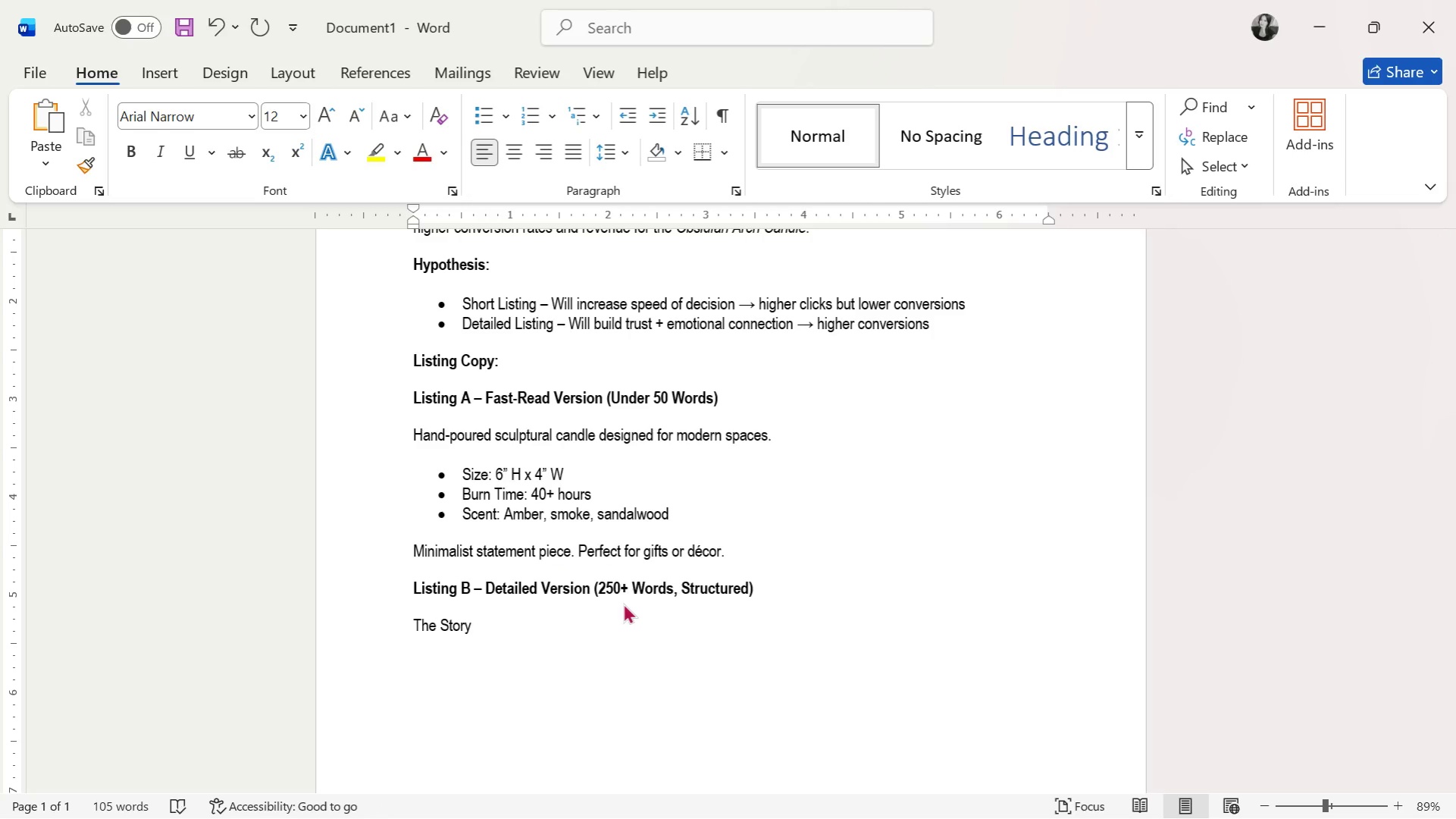 
key(Enter)
 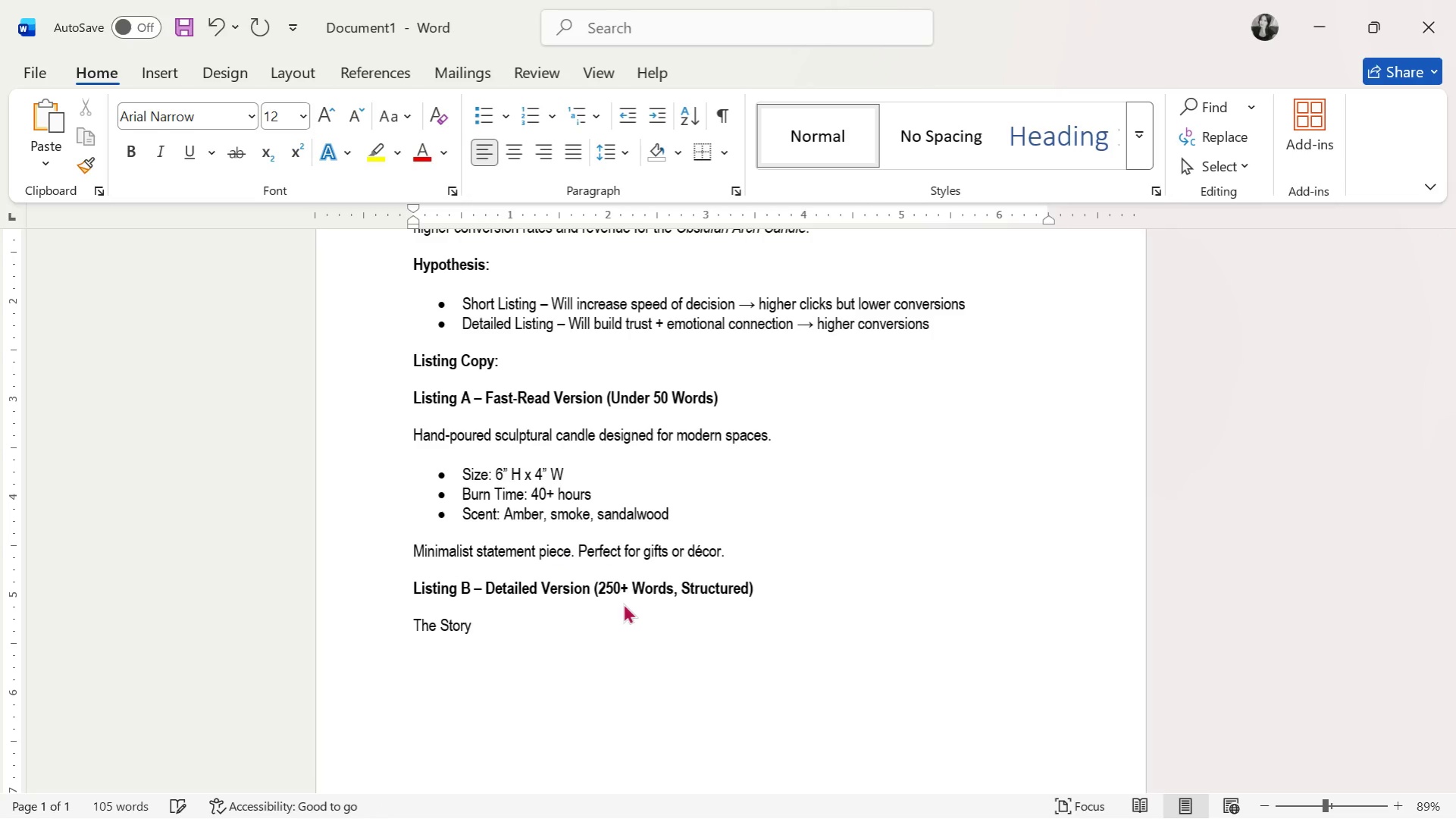 
key(Enter)
 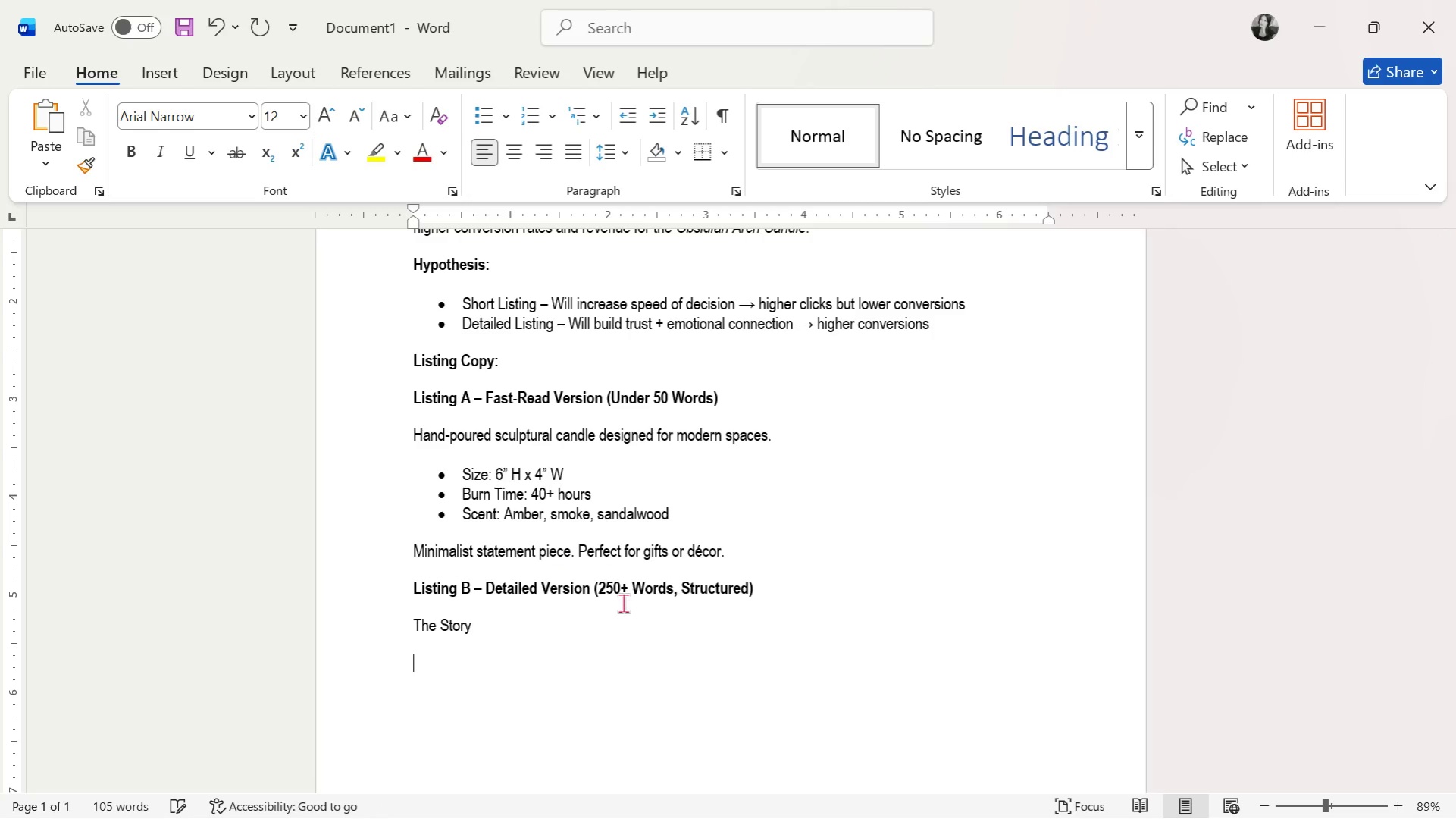 
type(Inspired by the quiet strength of natural sti)
key(Backspace)
type(one formations, the Obsidian Arch Candle is designde )
 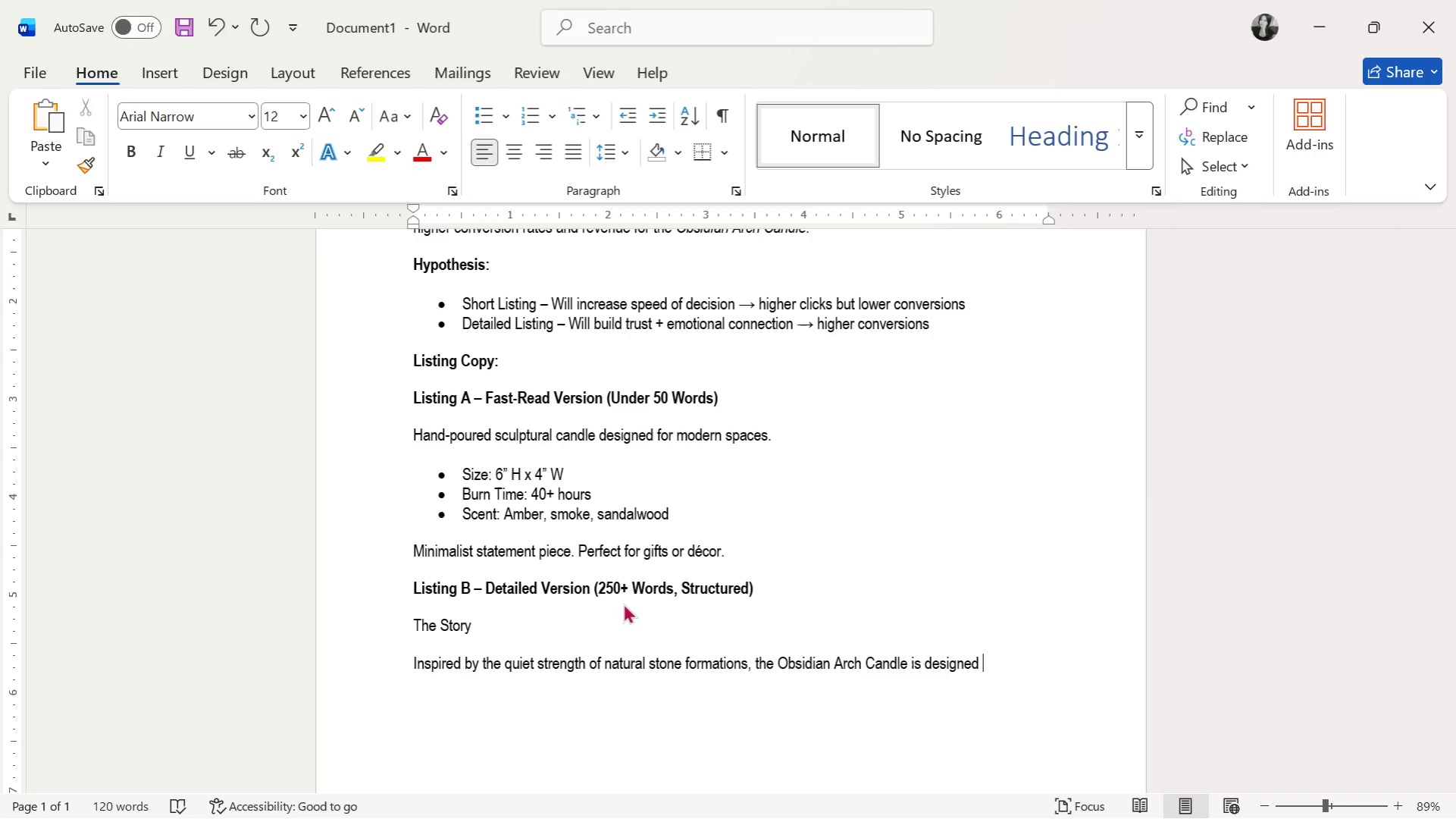 
type(to bring grounded elegance into your space. Each piece reflects Woven & Wild )
 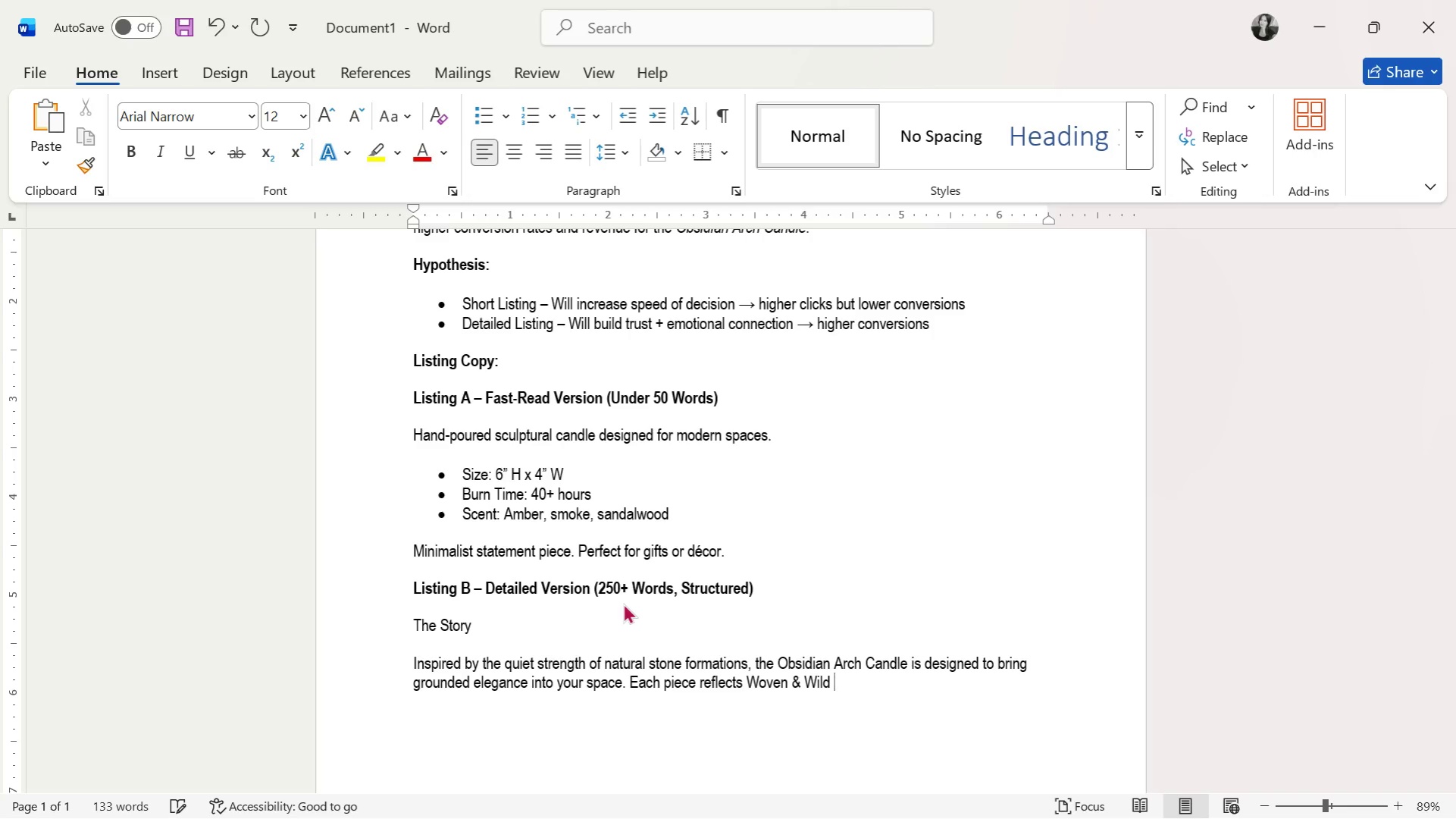 
wait(14.49)
 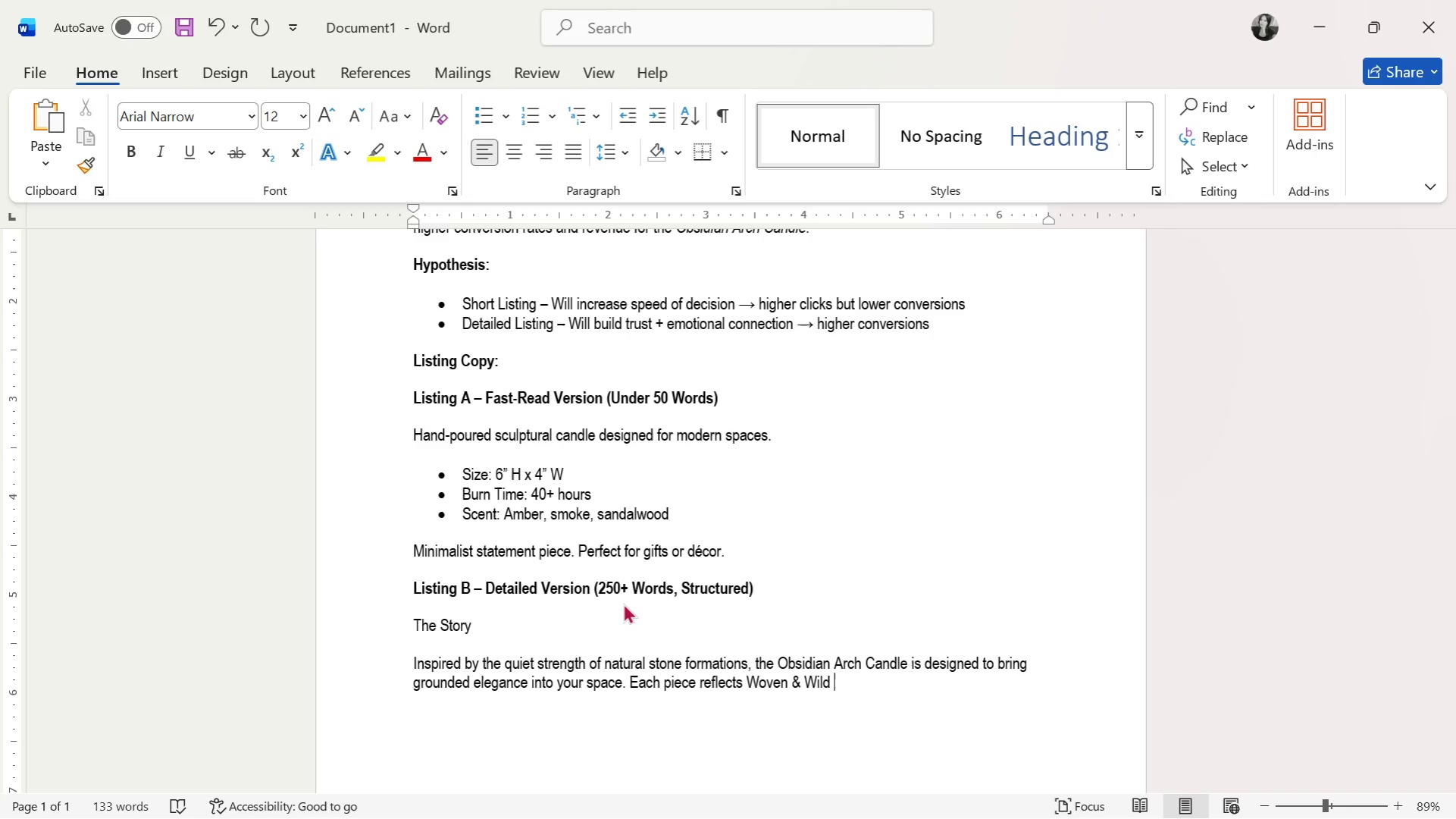 
key(Alt+Tab)
 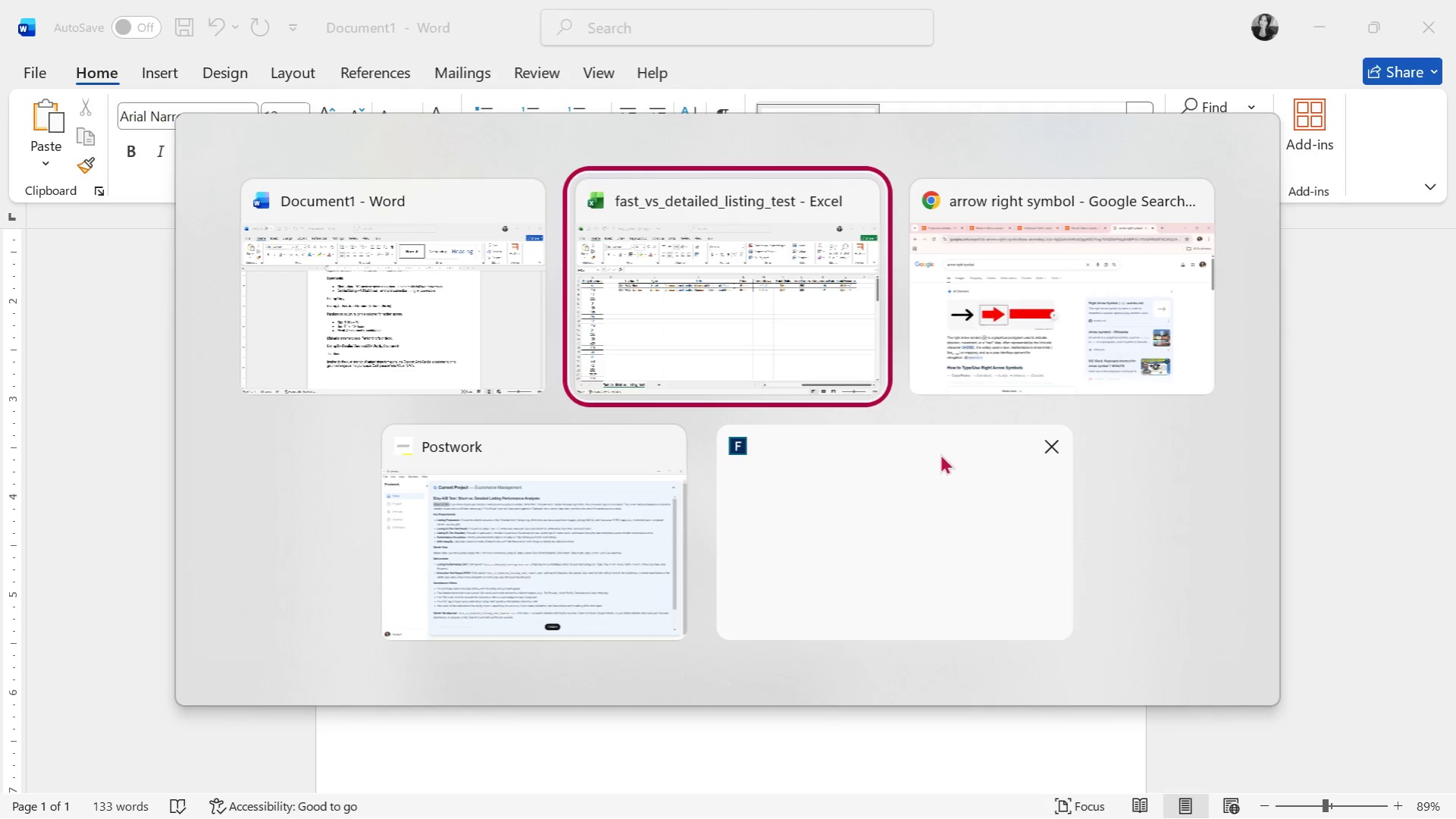 
key(Alt+Tab)
 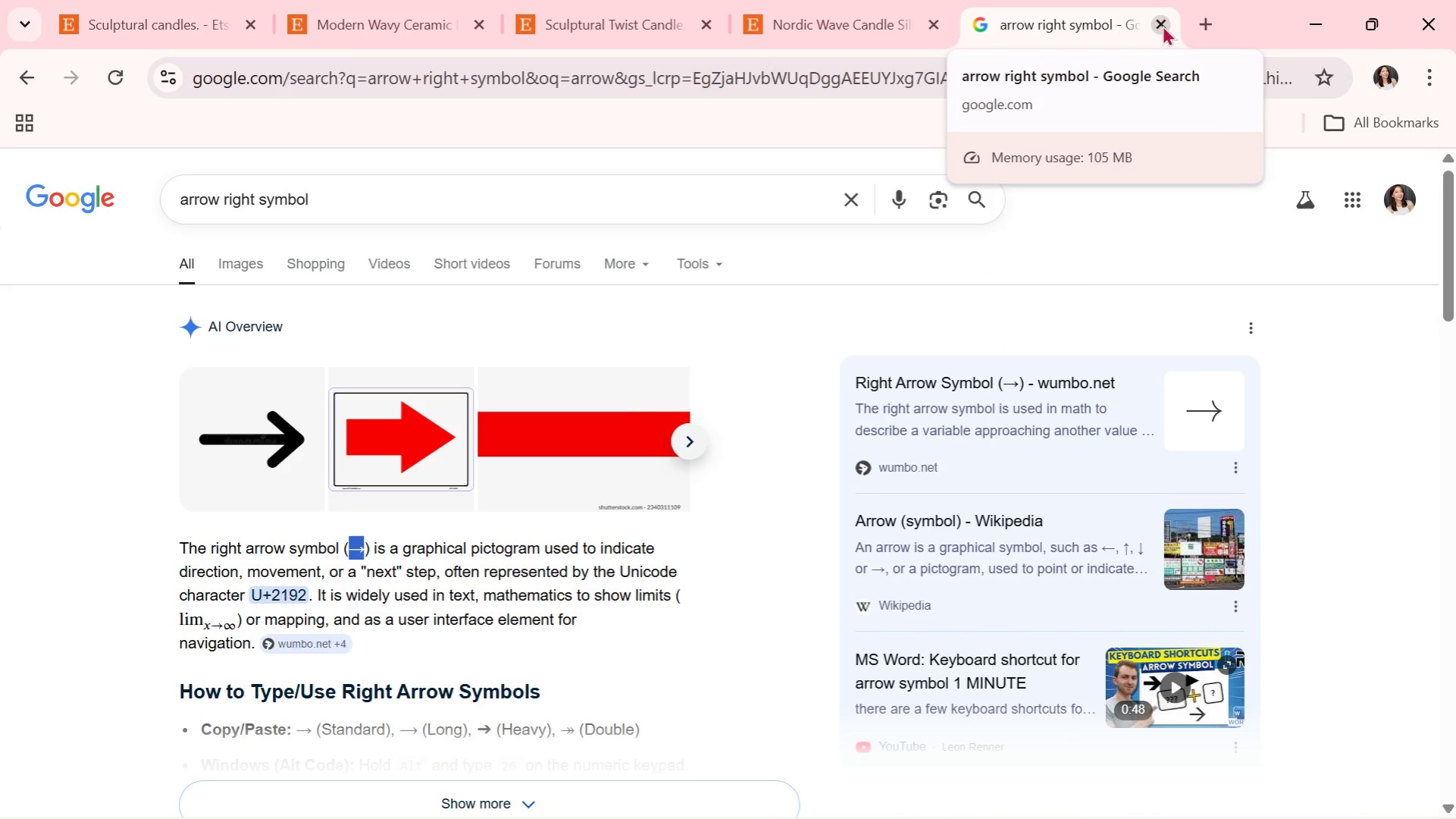 
left_click_drag(start_coordinate=[1162, 25], to_coordinate=[1162, 184])
 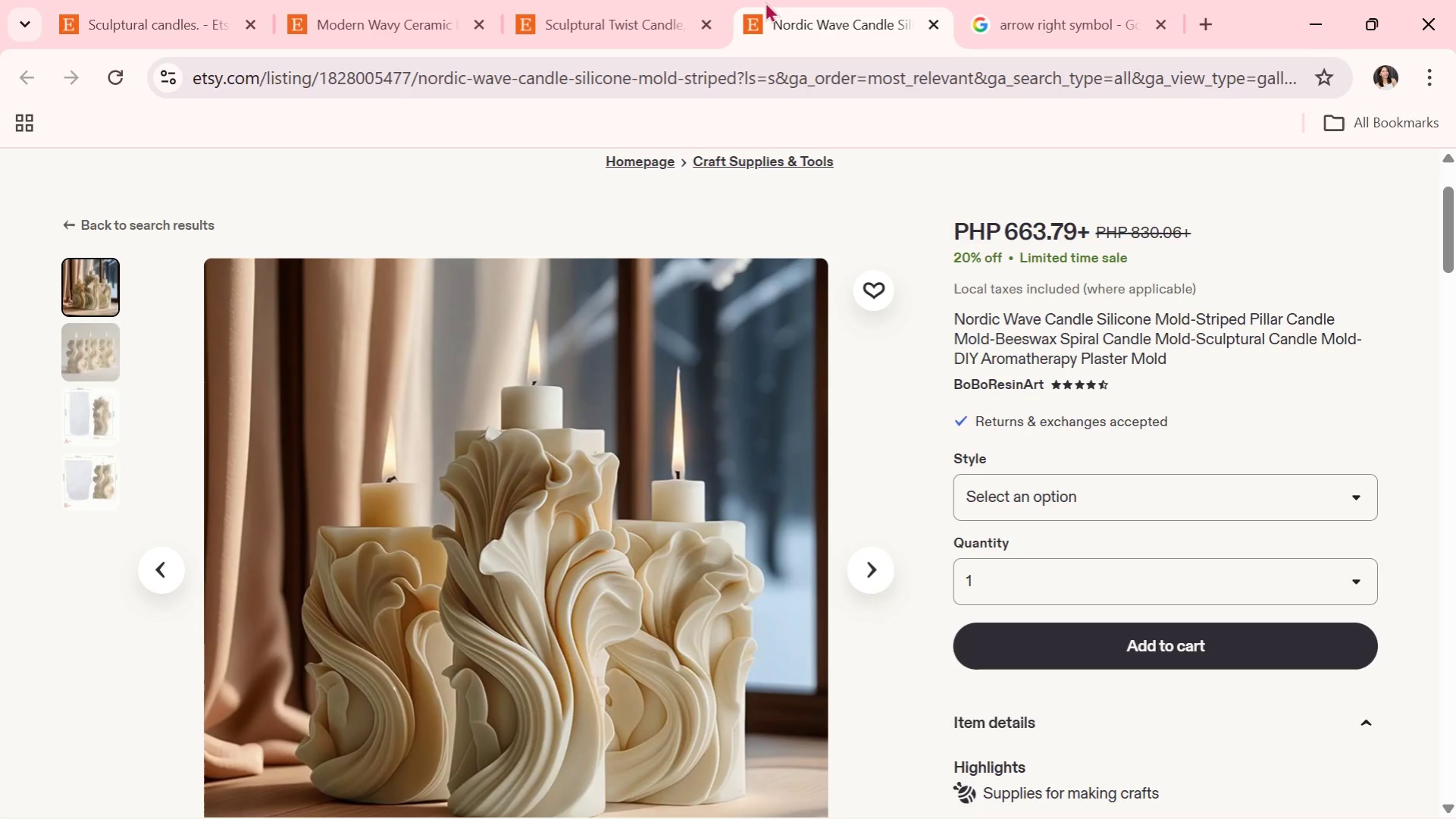 
double_click([665, 13])
 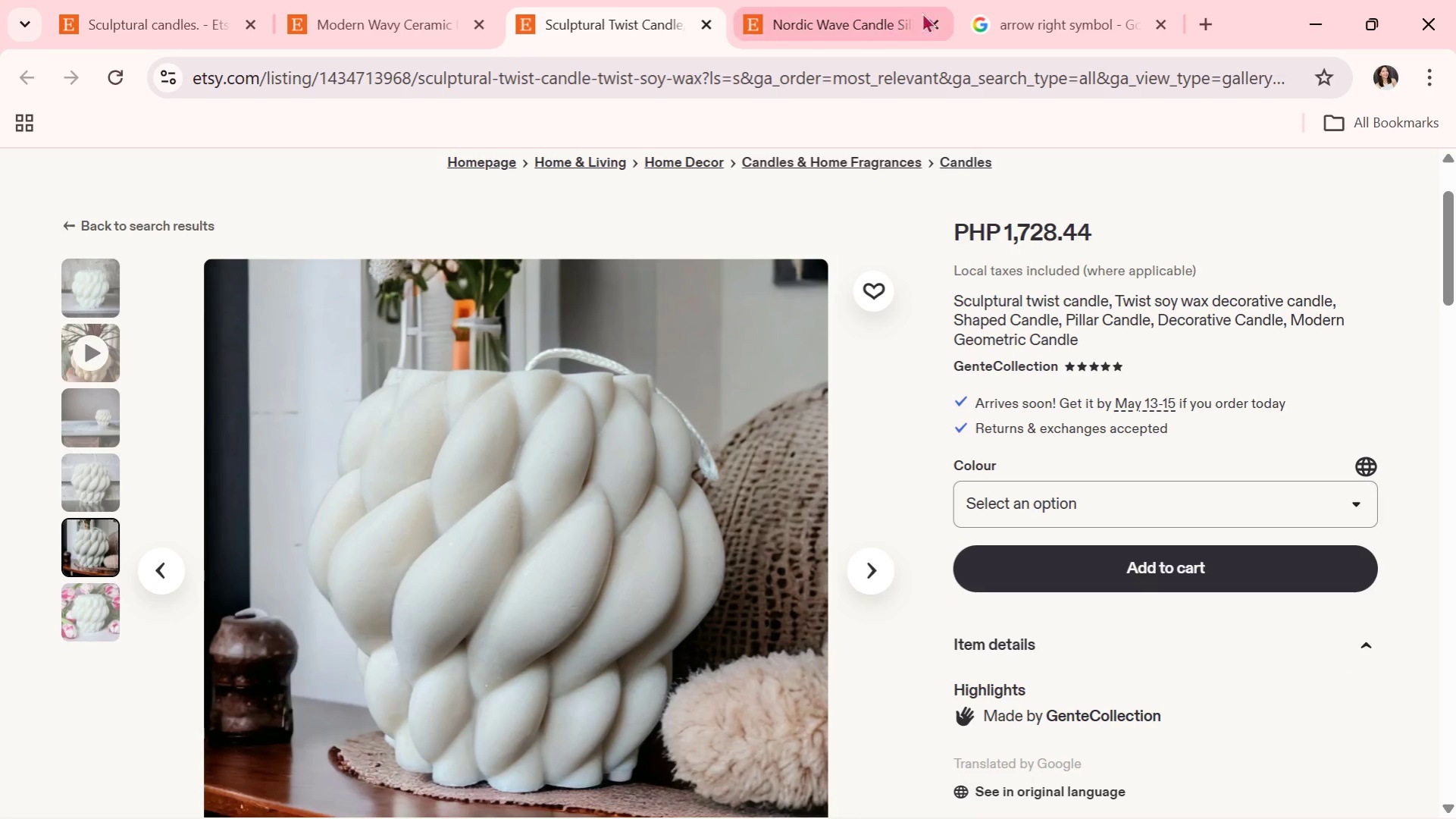 
left_click([1070, 12])
 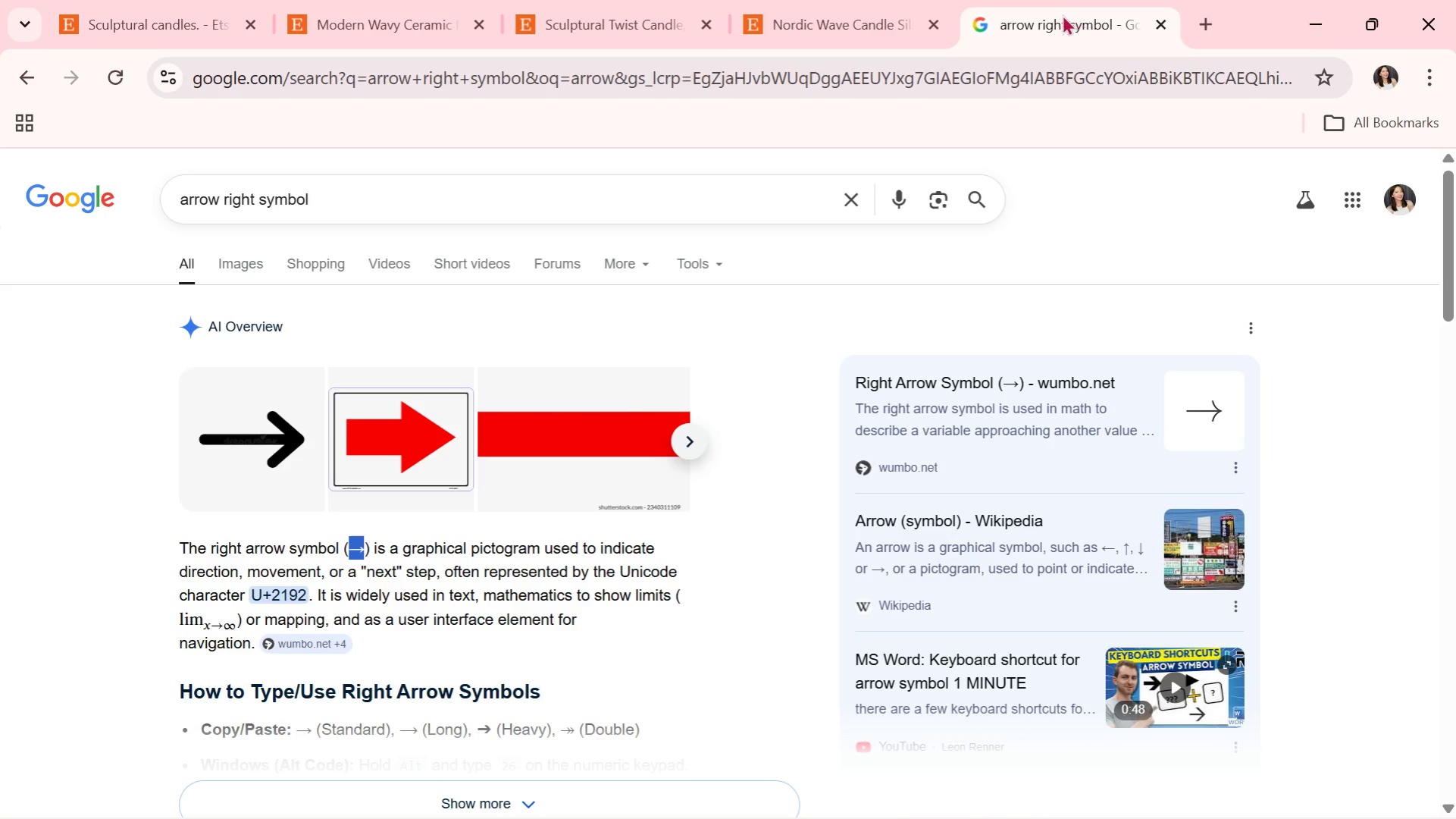 
key(Alt+Tab)
 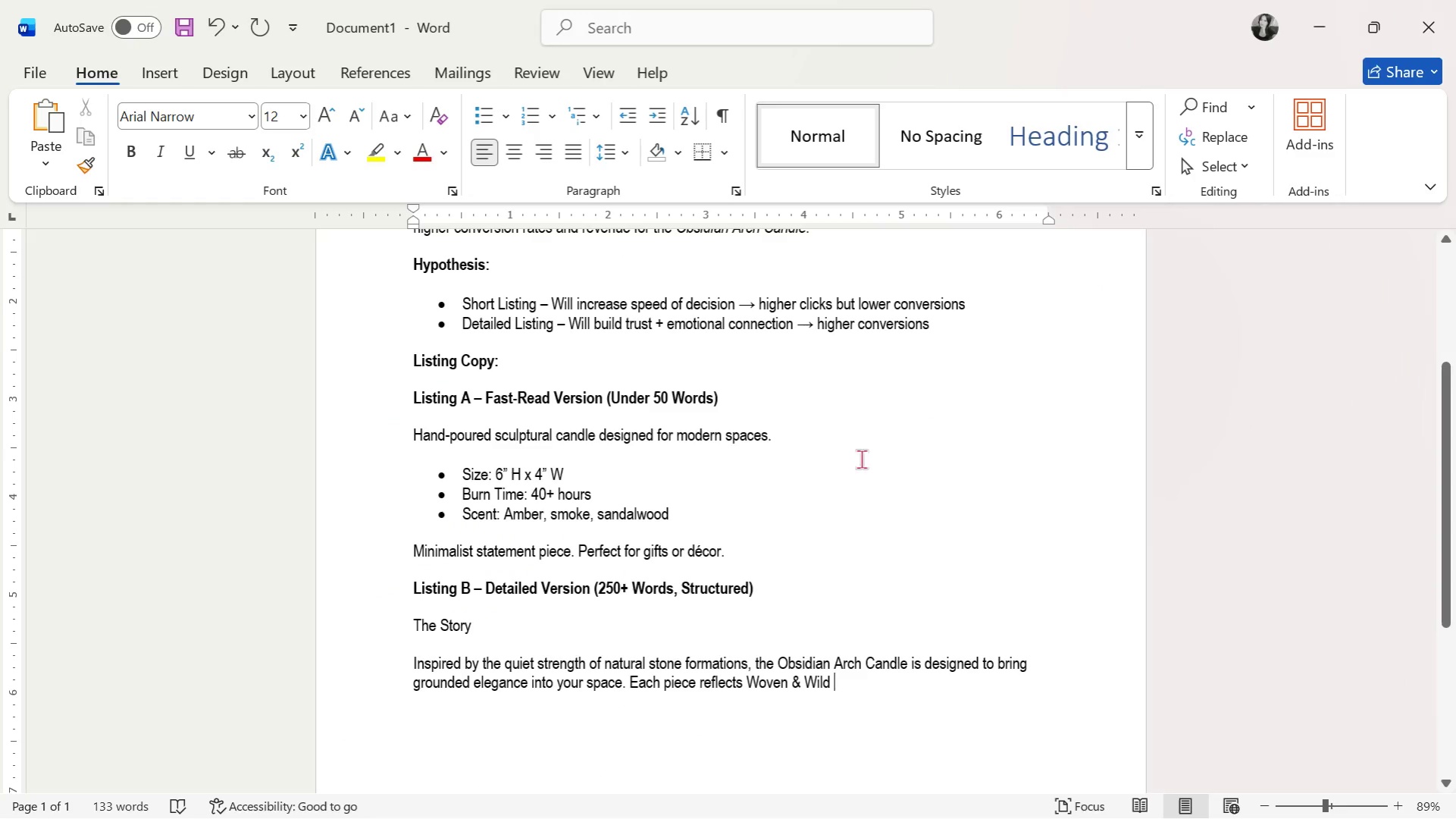 
scroll: coordinate [857, 463], scroll_direction: down, amount: 1.0
 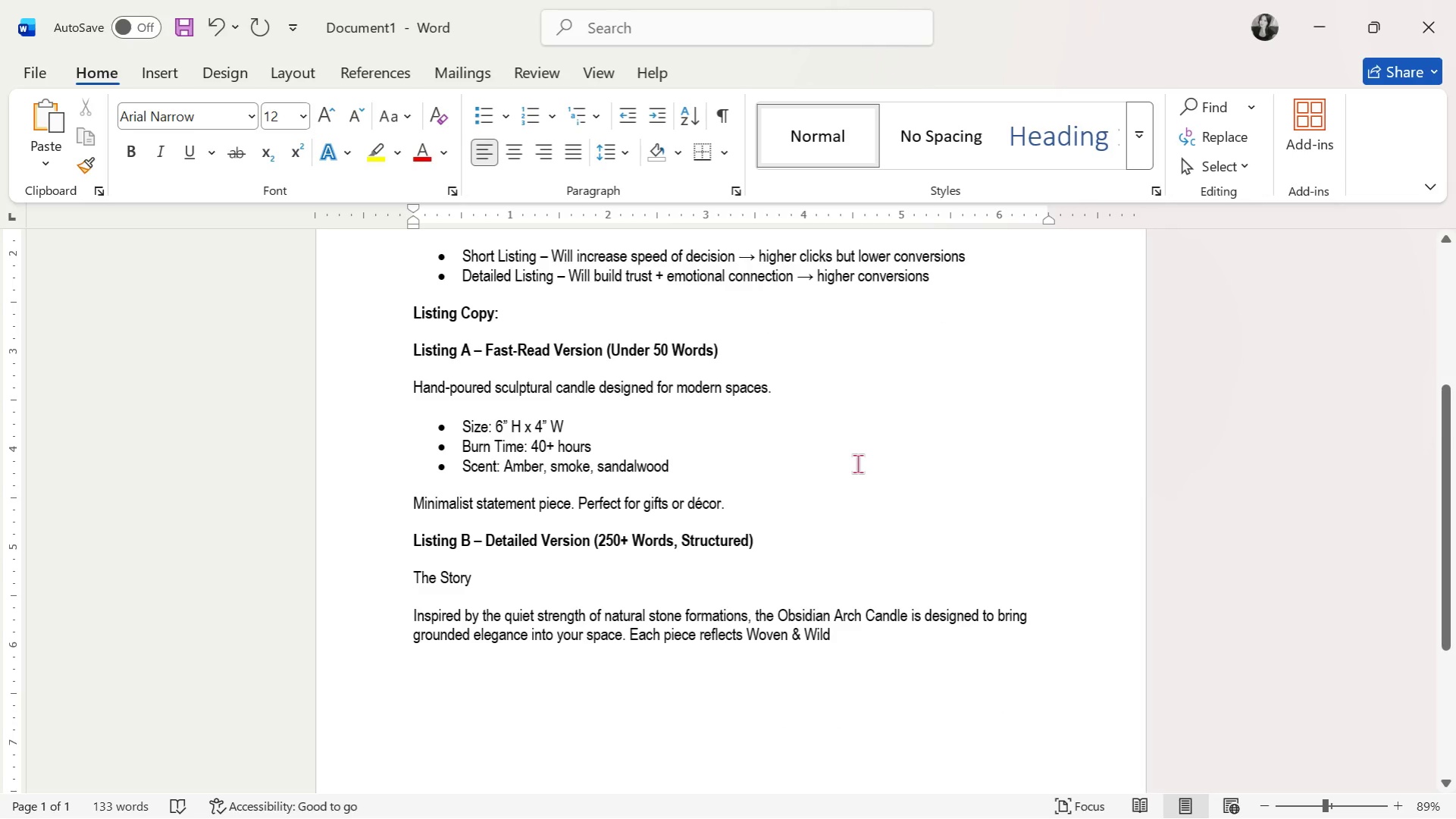 
type(\)
key(Backspace)
key(Backspace)
type('s philosophy: functional art rooted in nature.)